 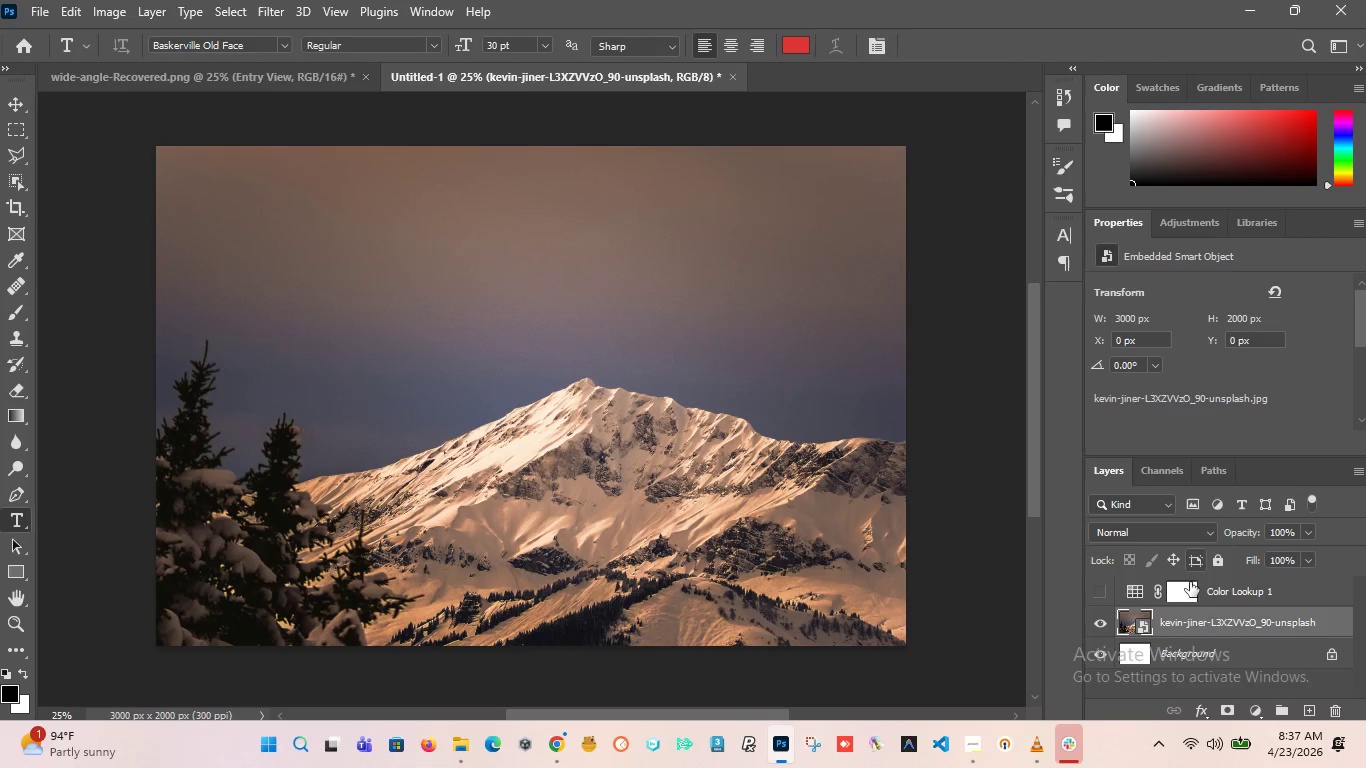 
scroll: coordinate [630, 558], scroll_direction: up, amount: 10.0
 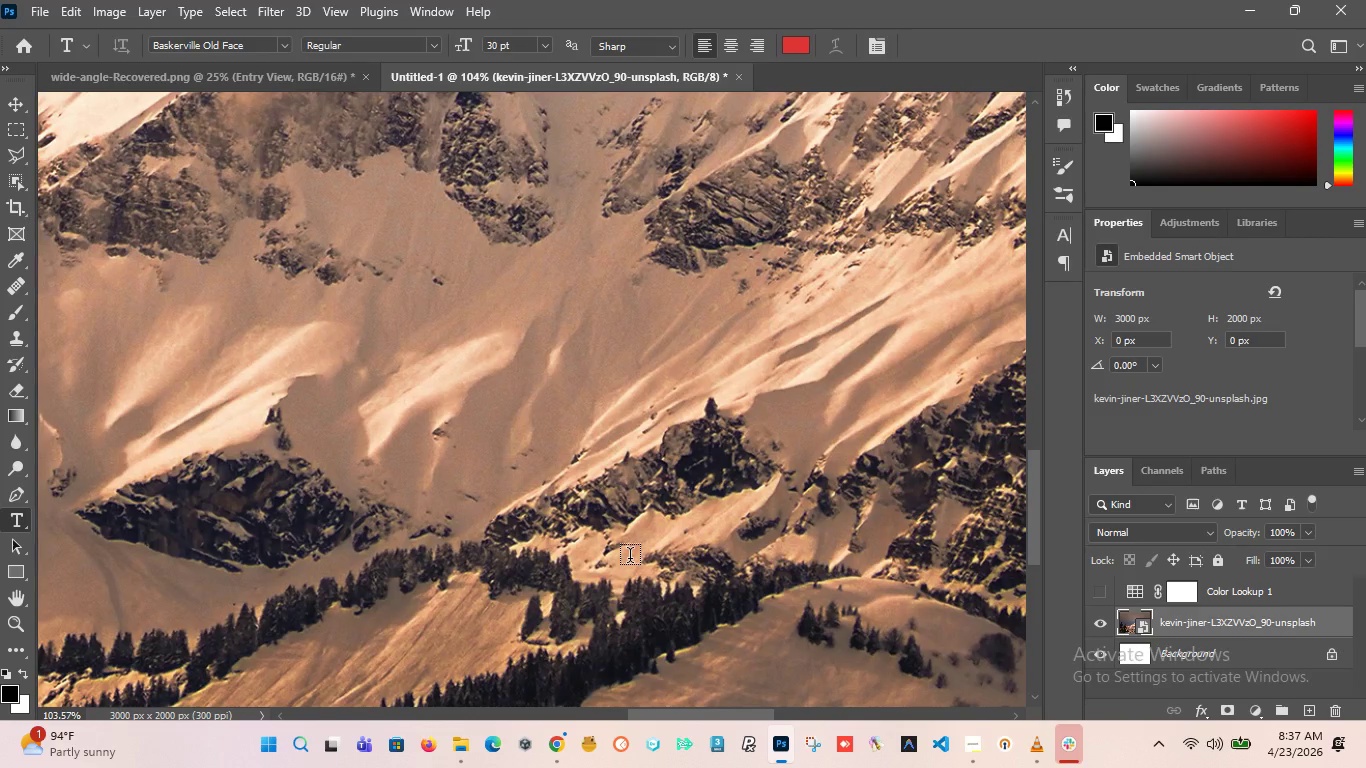 
scroll: coordinate [598, 485], scroll_direction: down, amount: 16.0
 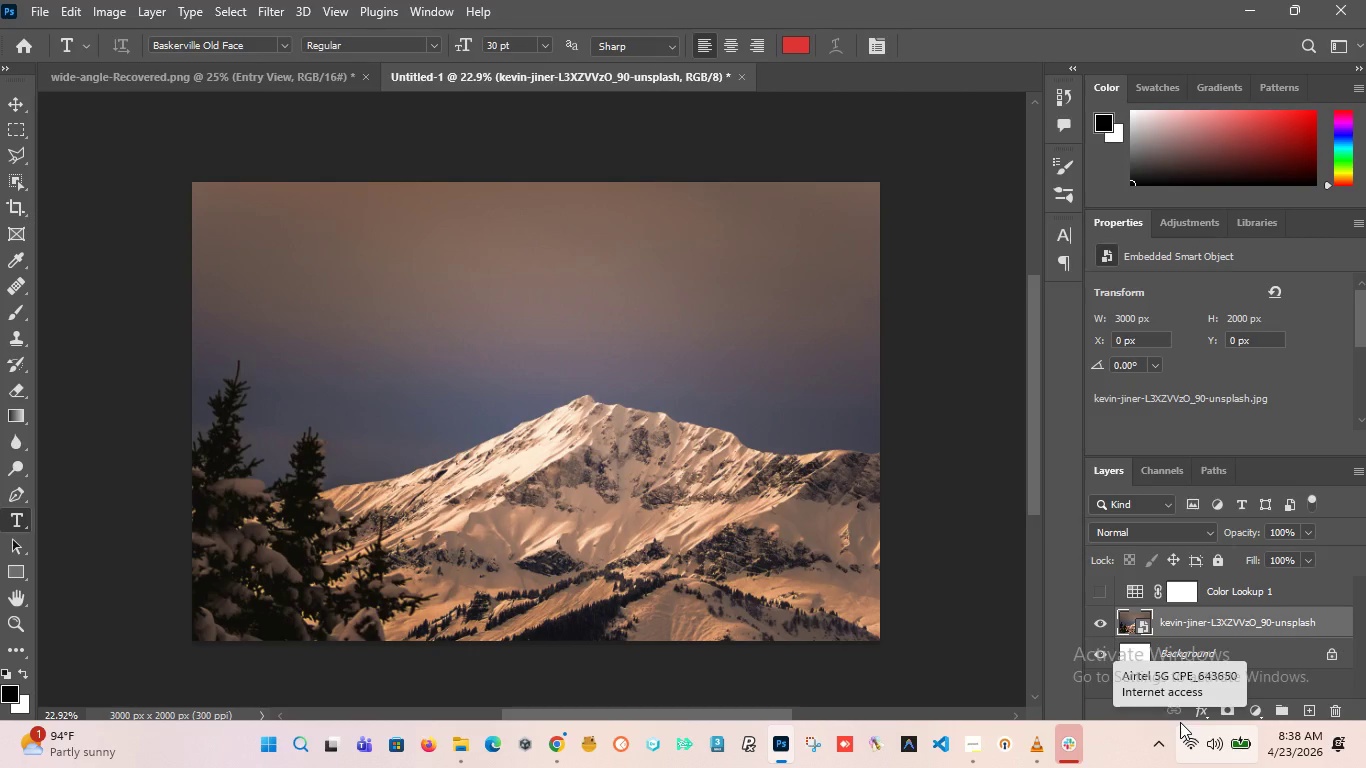 
wait(30.57)
 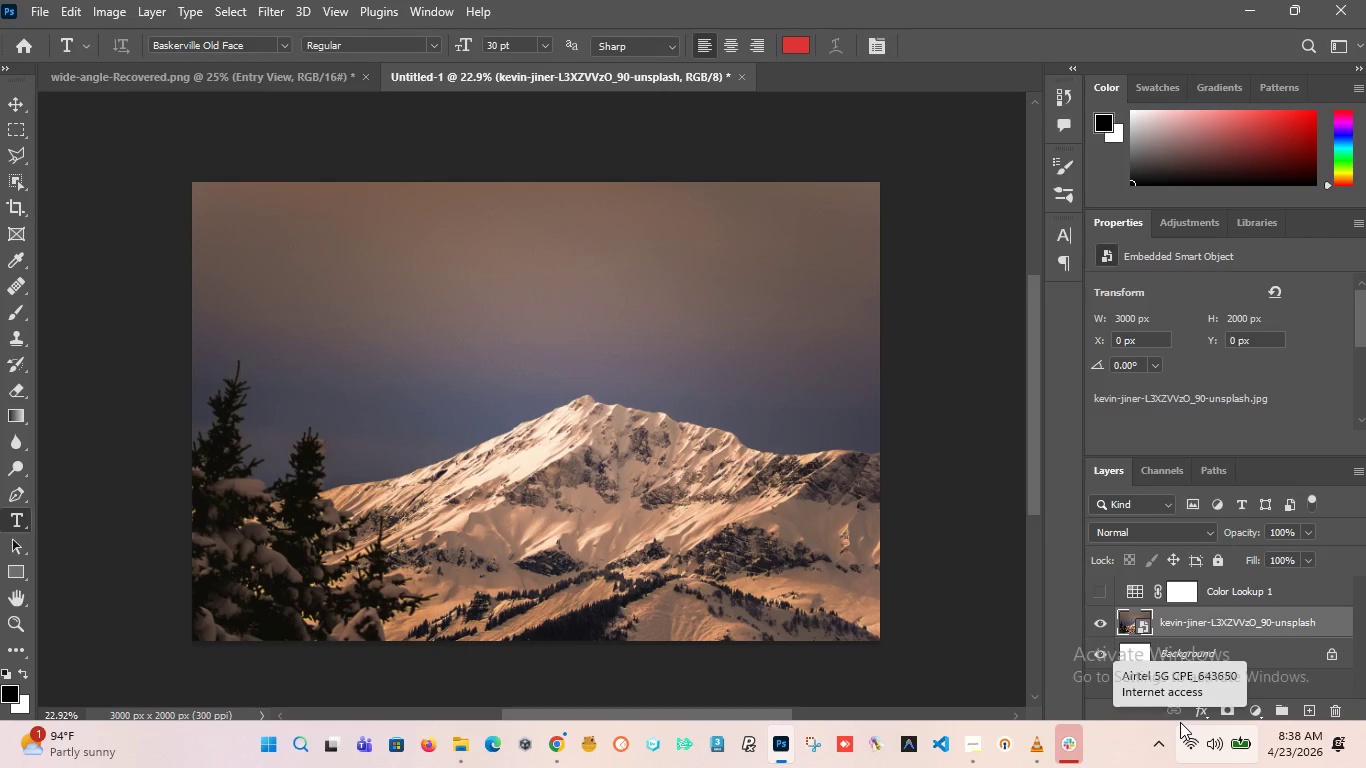 
hold_key(key=AltLeft, duration=1.5)
scroll: coordinate [640, 441], scroll_direction: none, amount: 0.0
 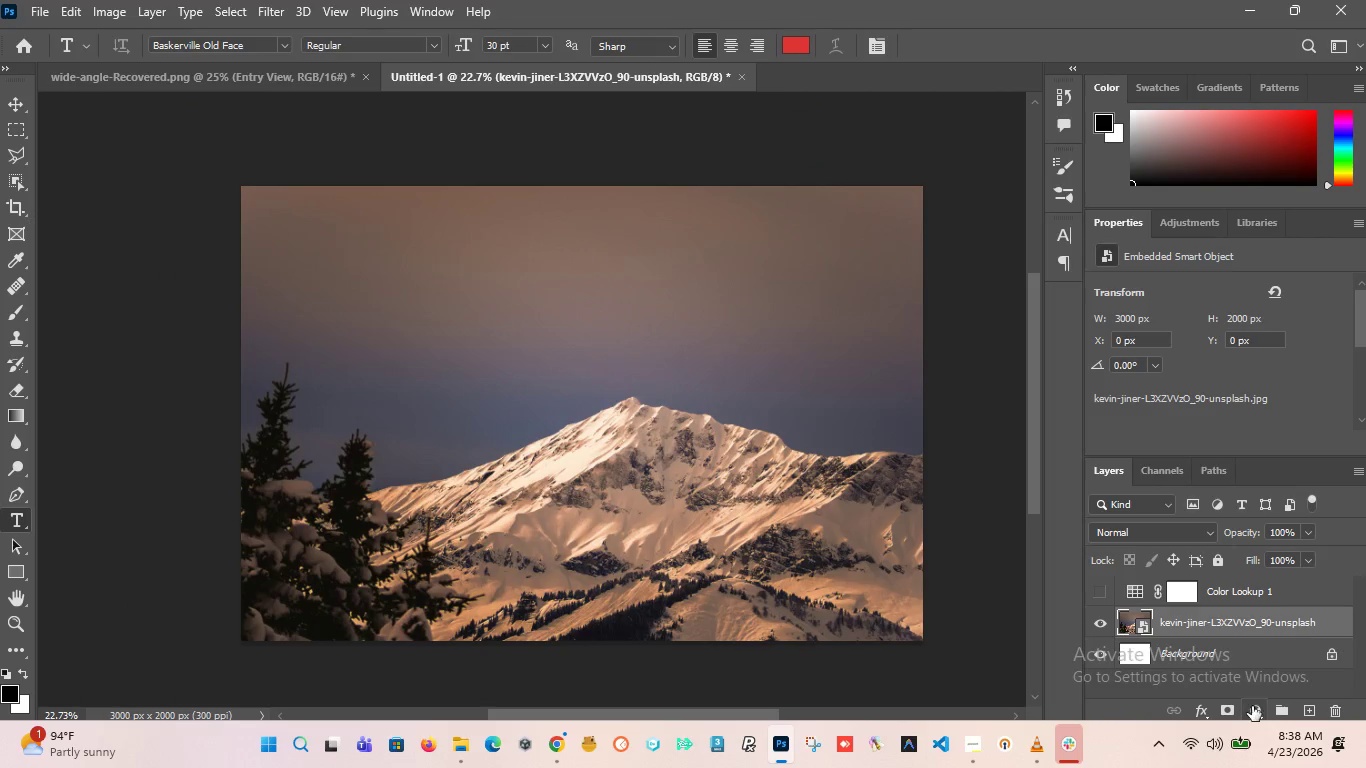 
left_click([1253, 707])
 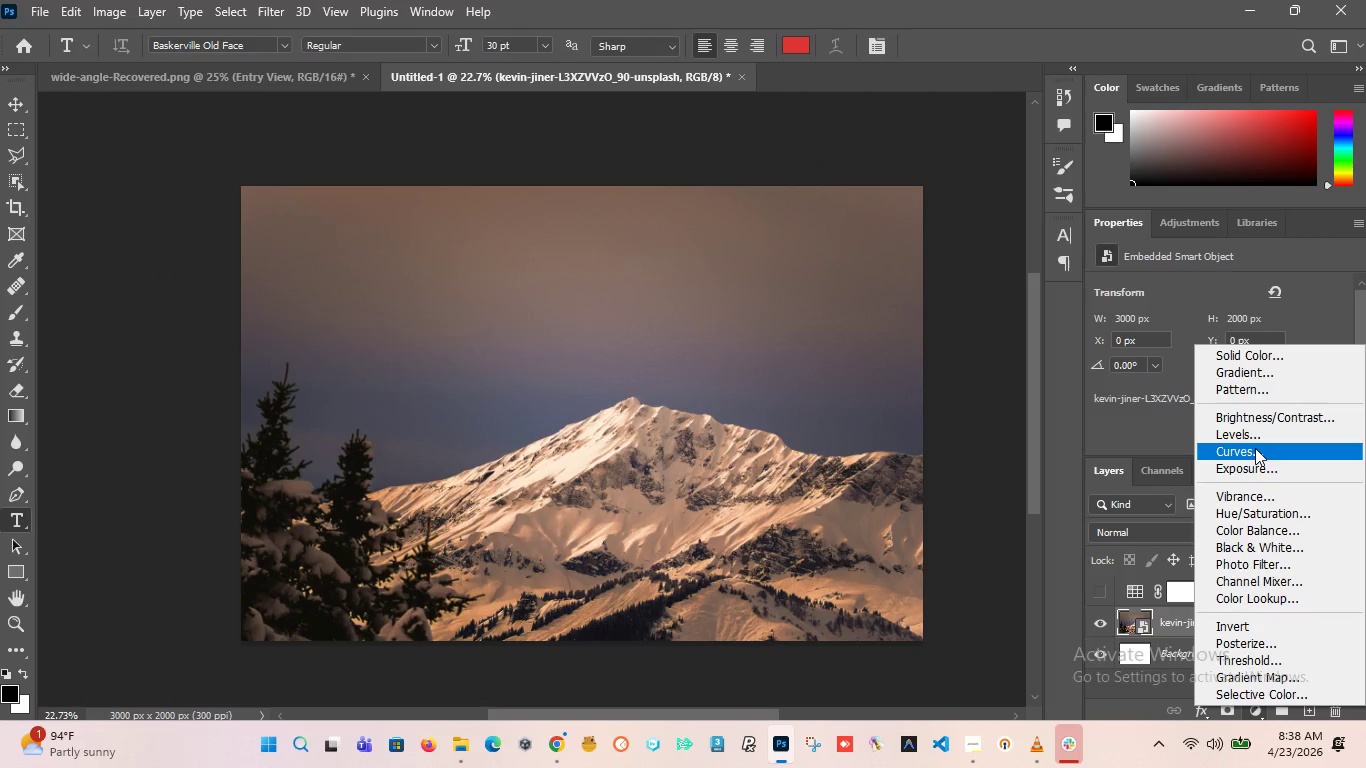 
left_click([1255, 449])
 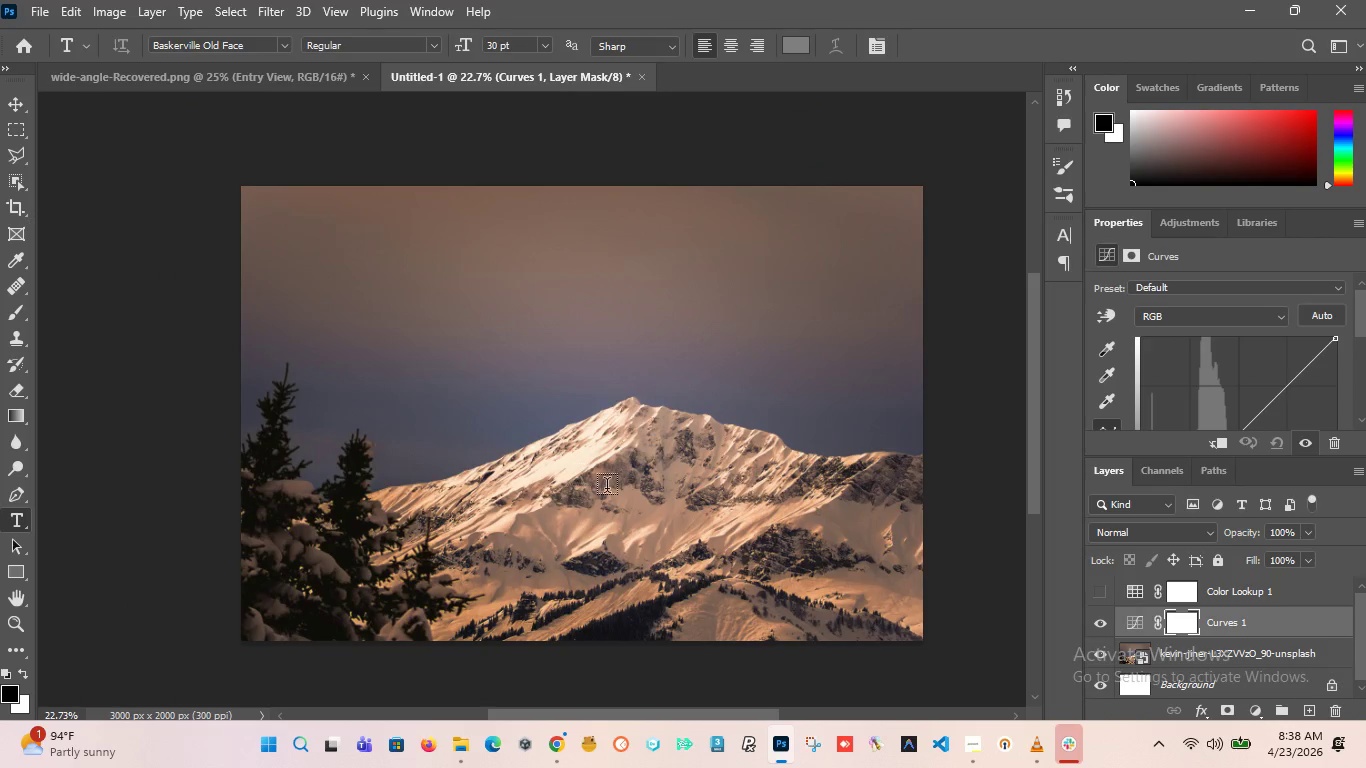 
hold_key(key=AltLeft, duration=1.03)
scroll: coordinate [566, 483], scroll_direction: up, amount: 2.0
 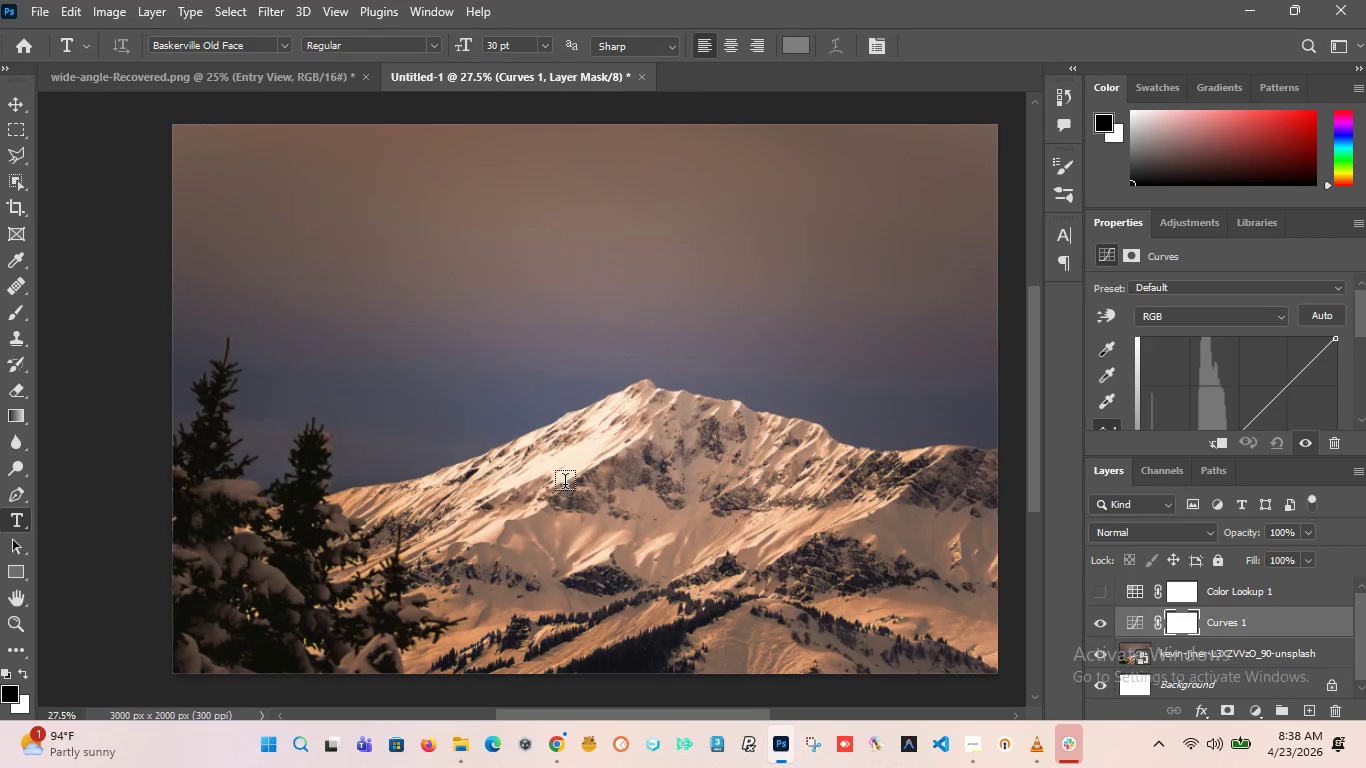 
scroll: coordinate [565, 485], scroll_direction: down, amount: 1.0
 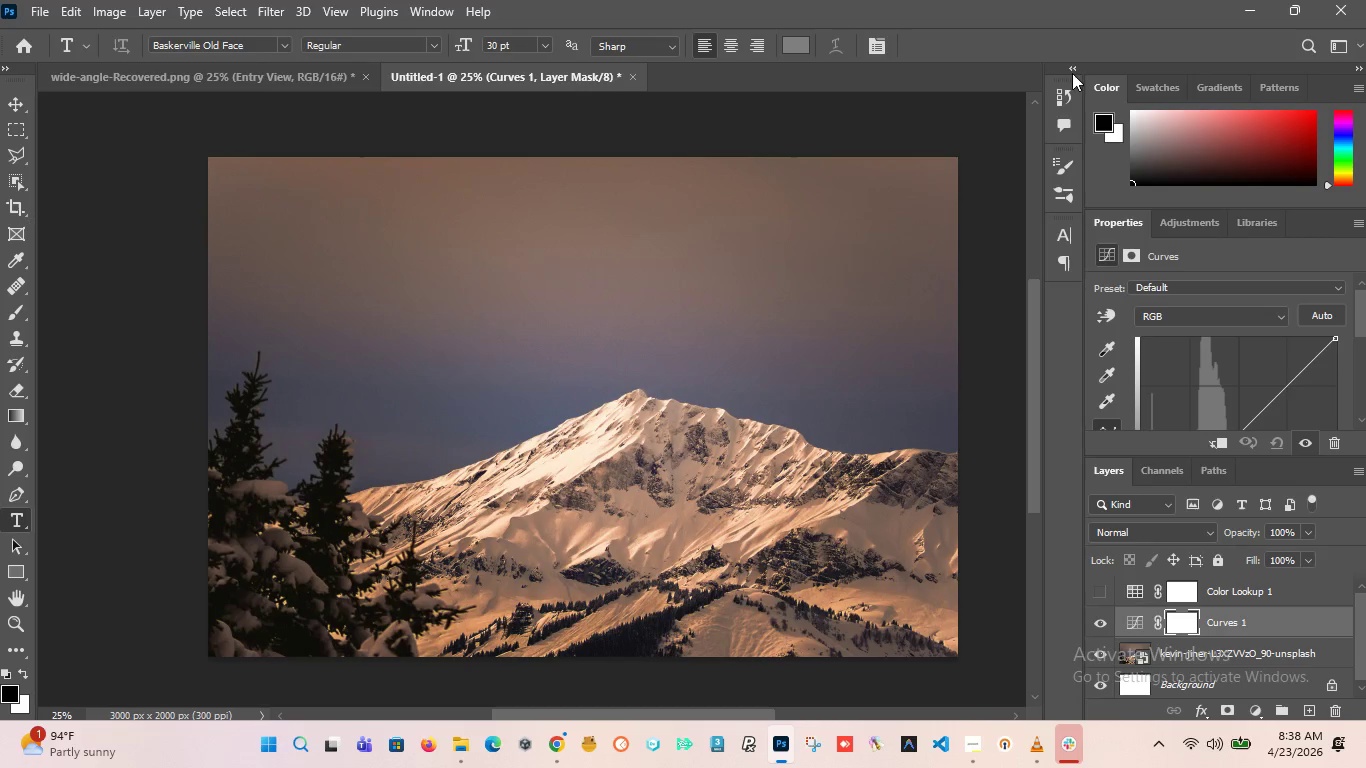 
left_click([1072, 72])
 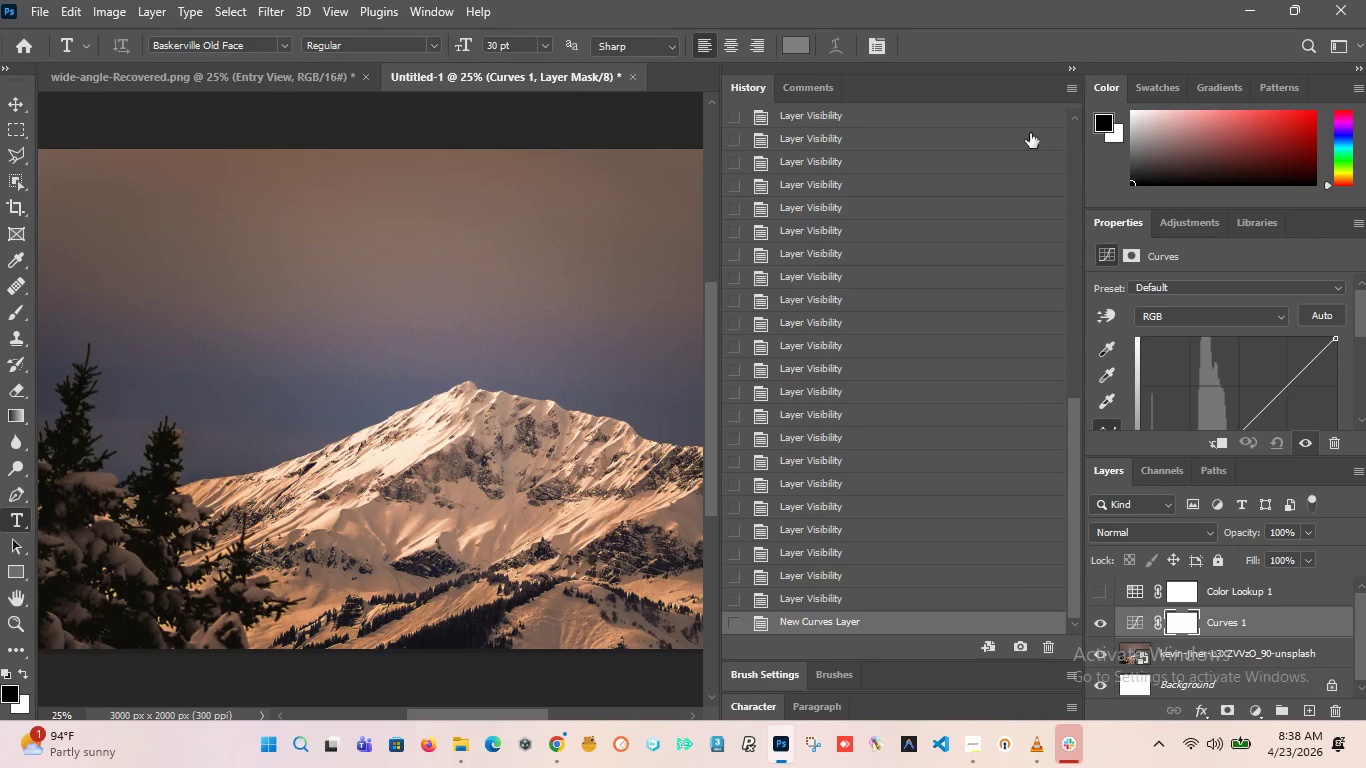 
left_click([1071, 68])
 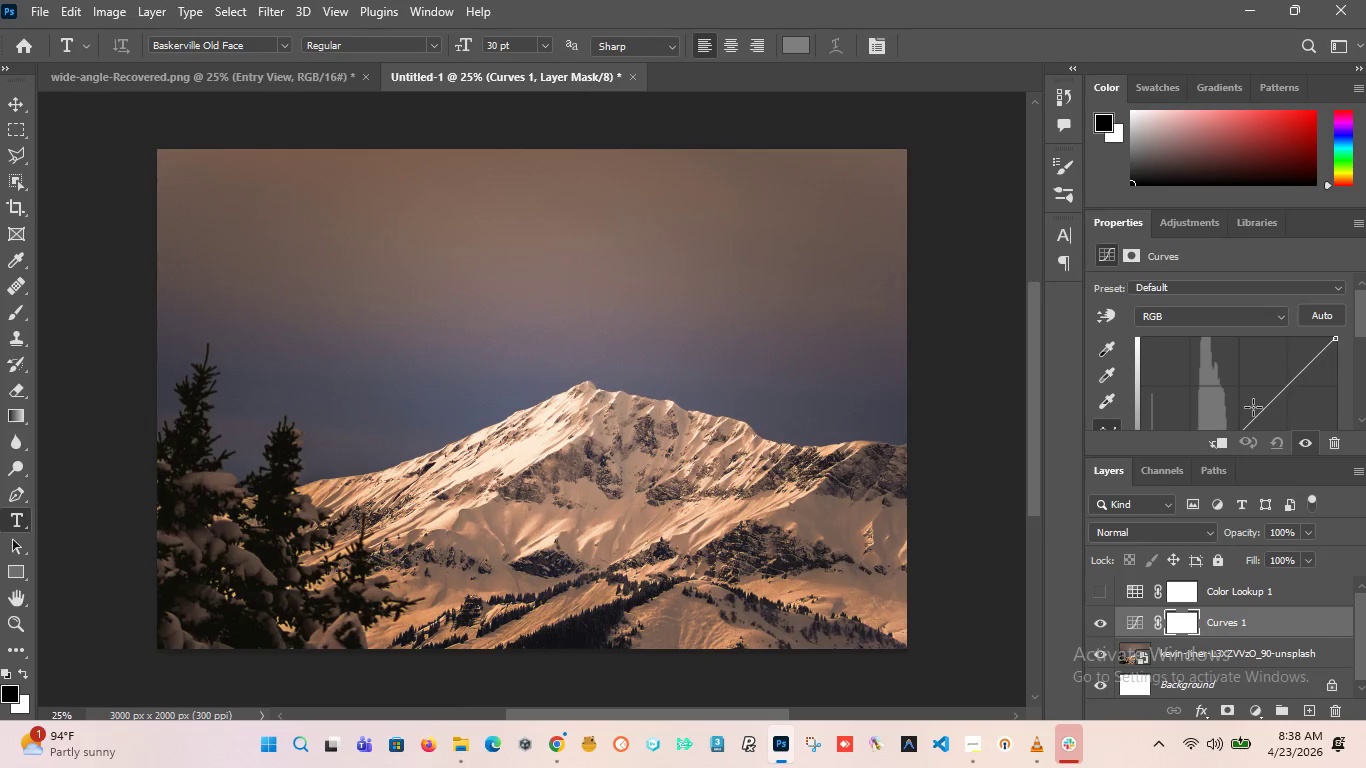 
wait(5.47)
 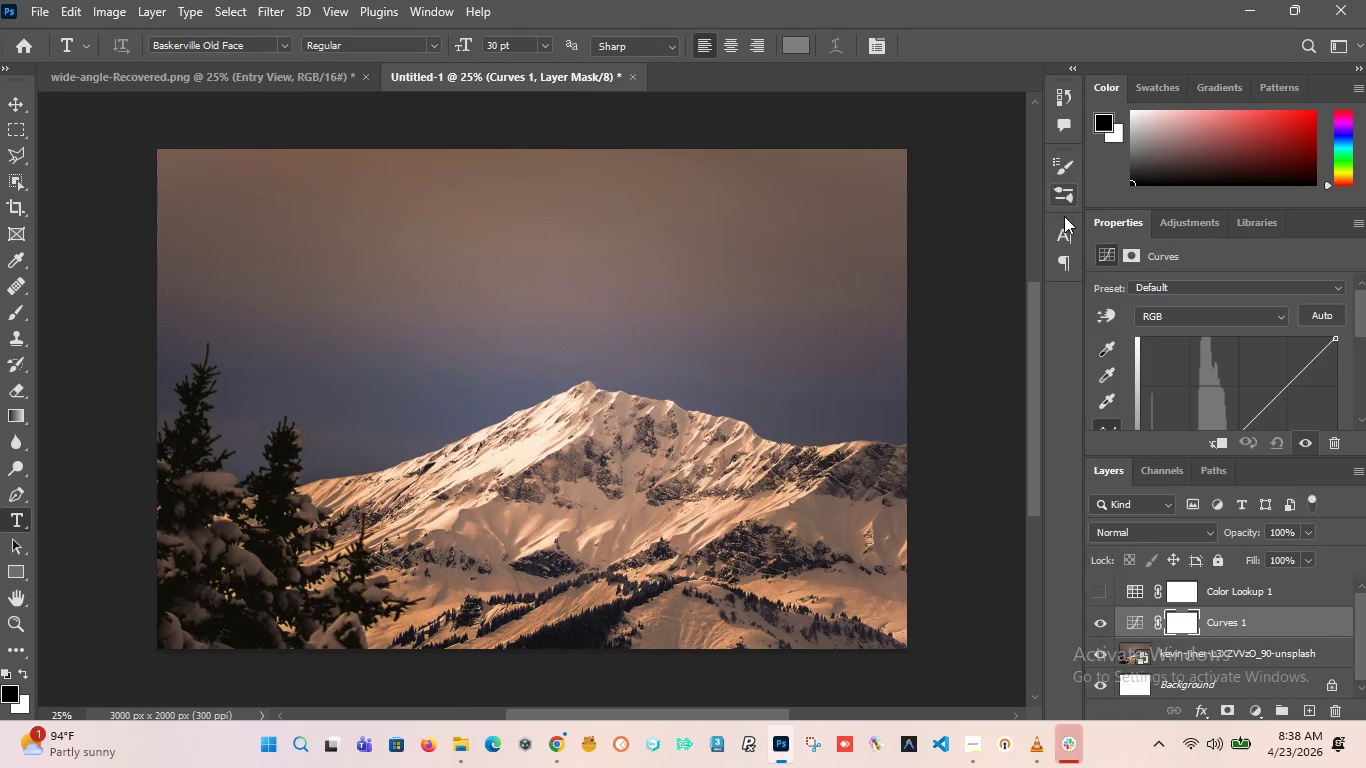 
left_click_drag(start_coordinate=[1189, 458], to_coordinate=[1189, 598])
 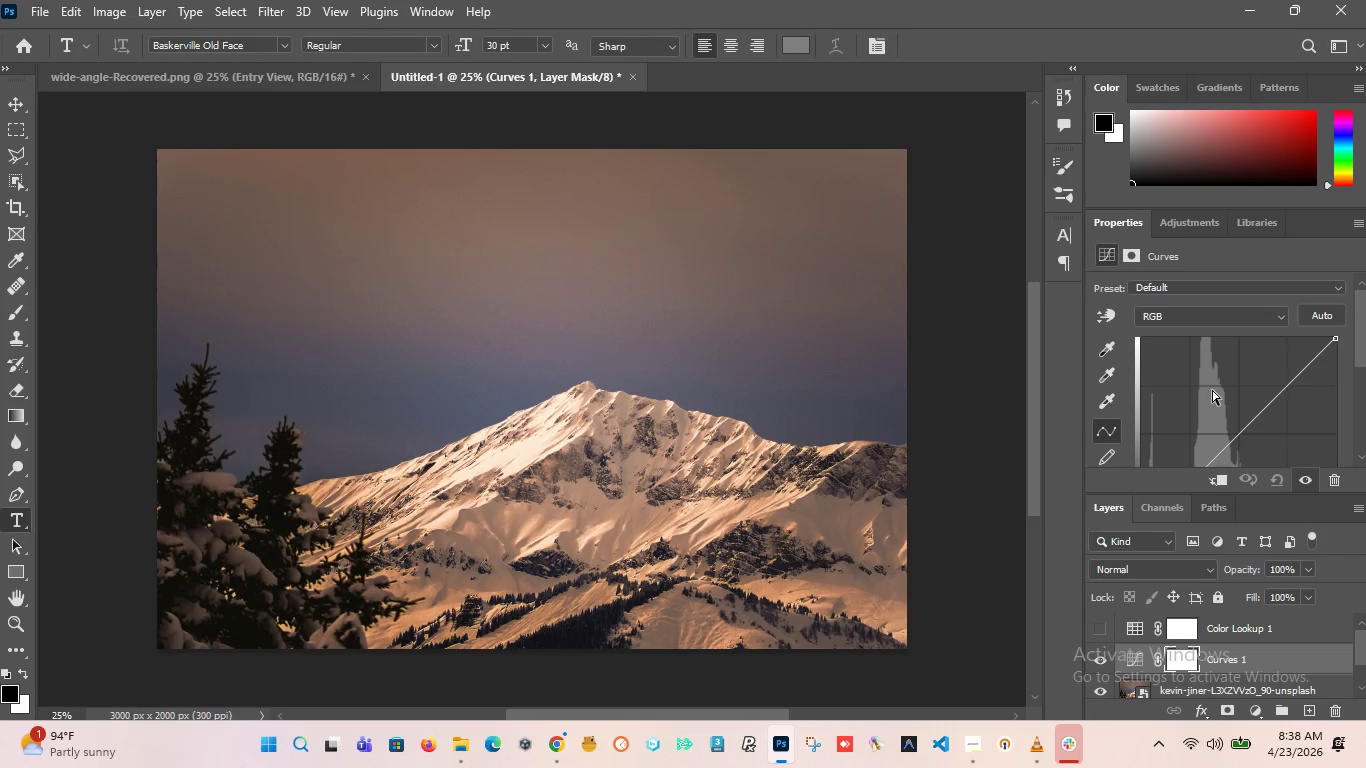 
scroll: coordinate [1215, 389], scroll_direction: down, amount: 4.0
 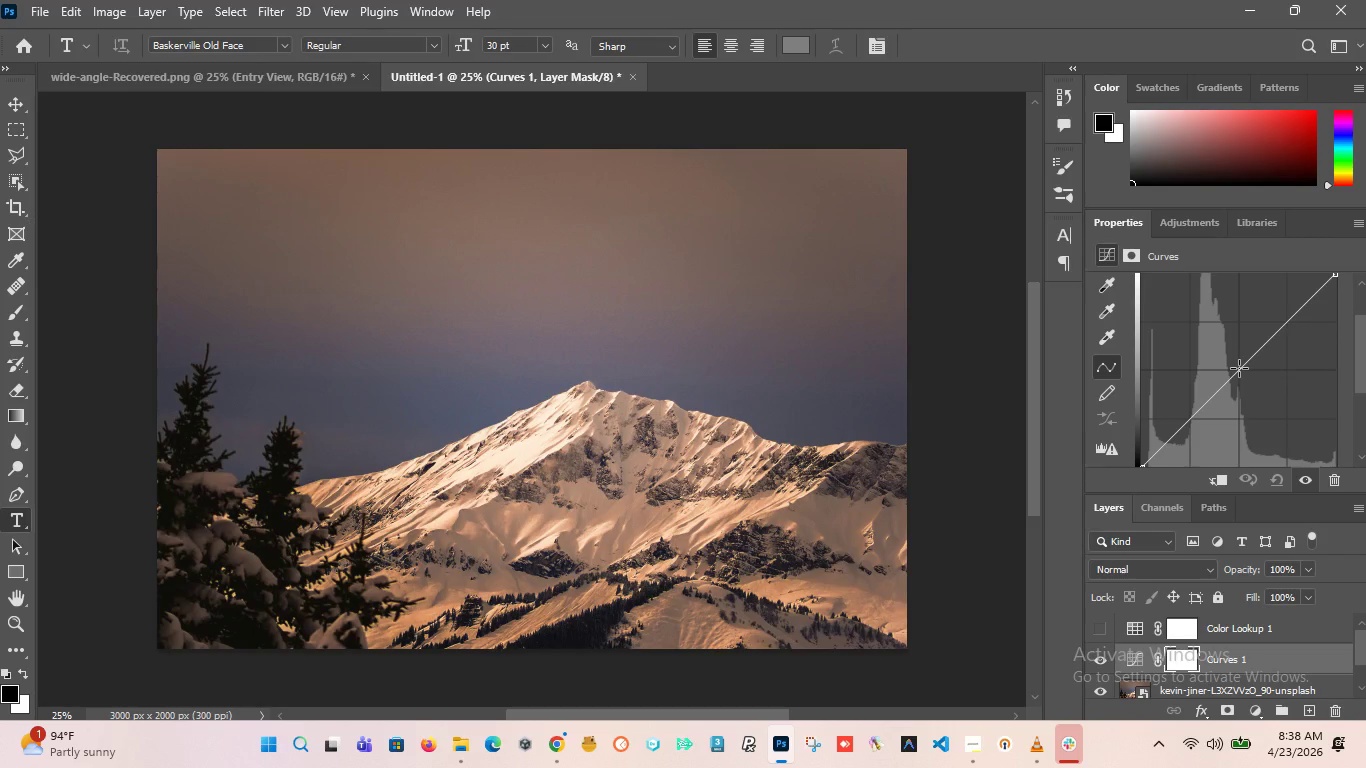 
left_click([1239, 368])
 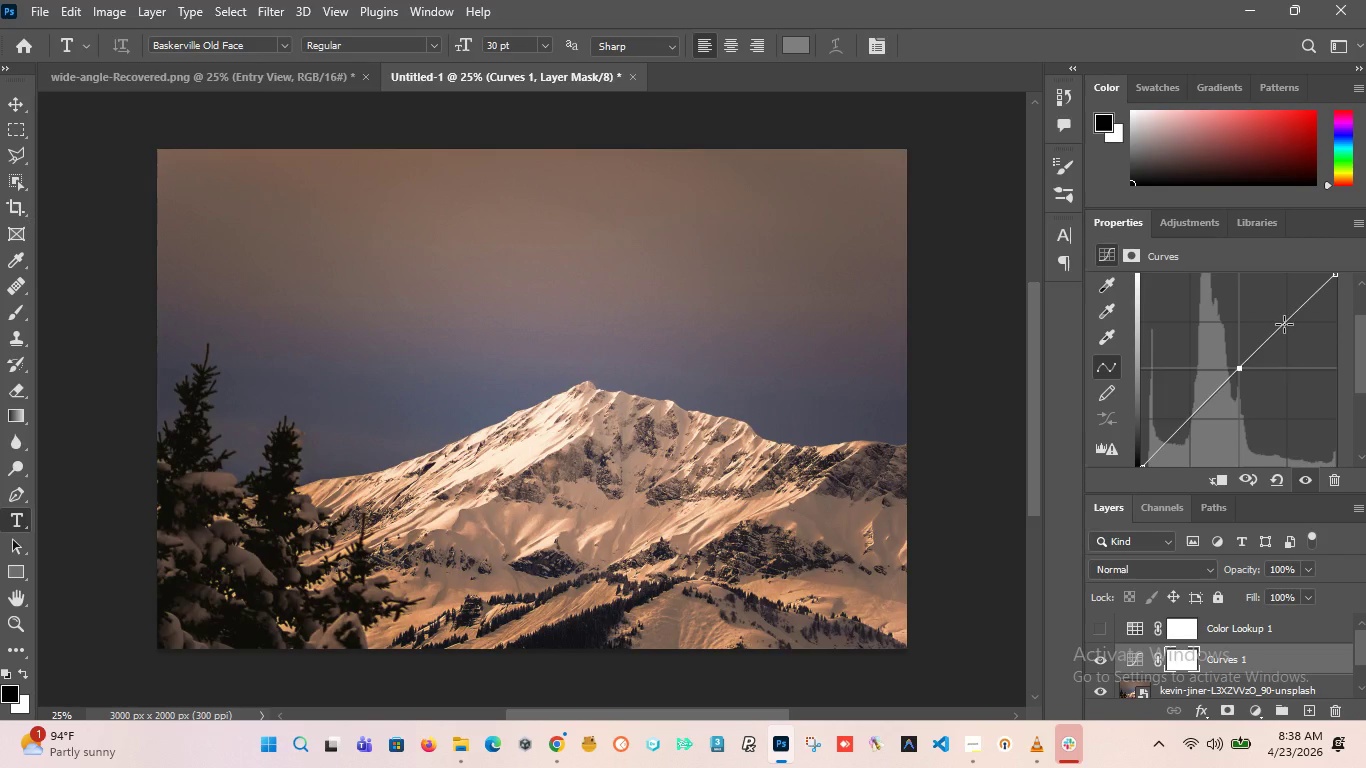 
left_click([1286, 323])
 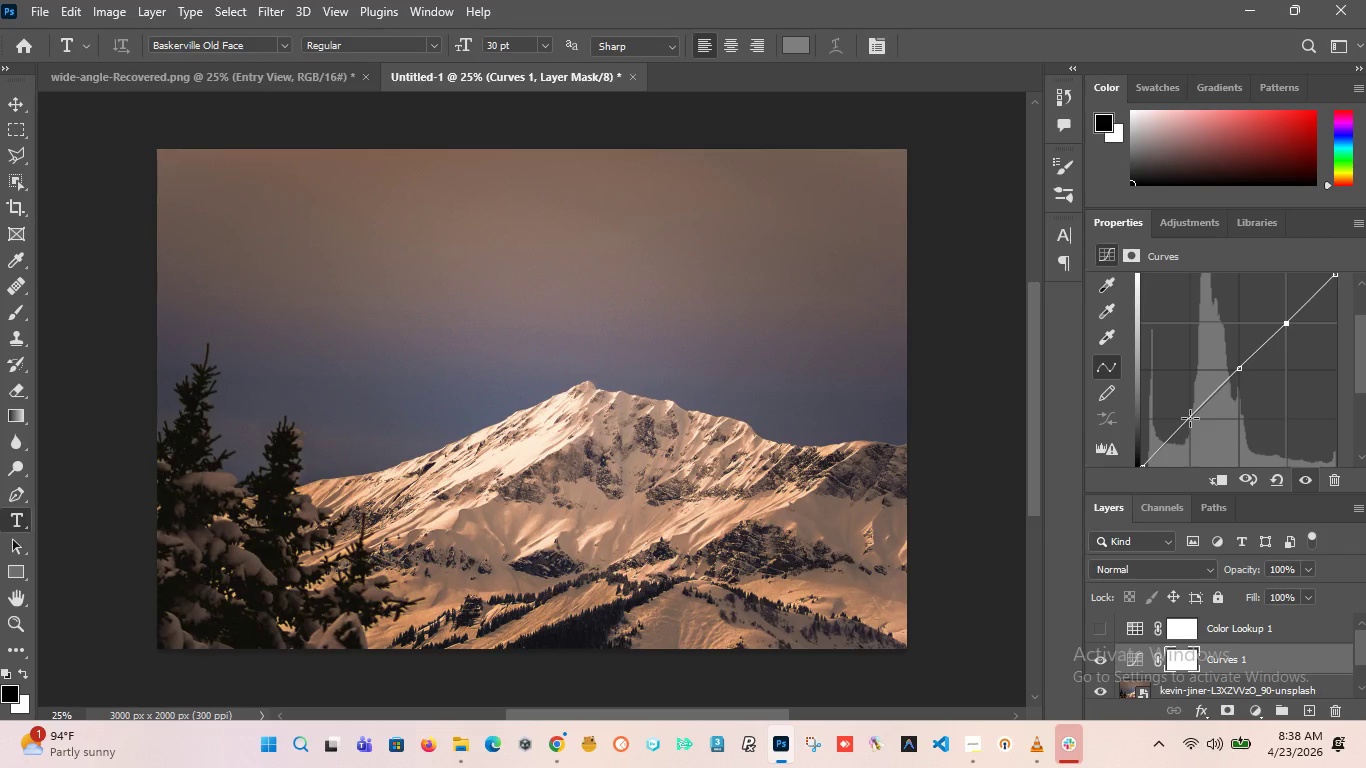 
left_click([1190, 418])
 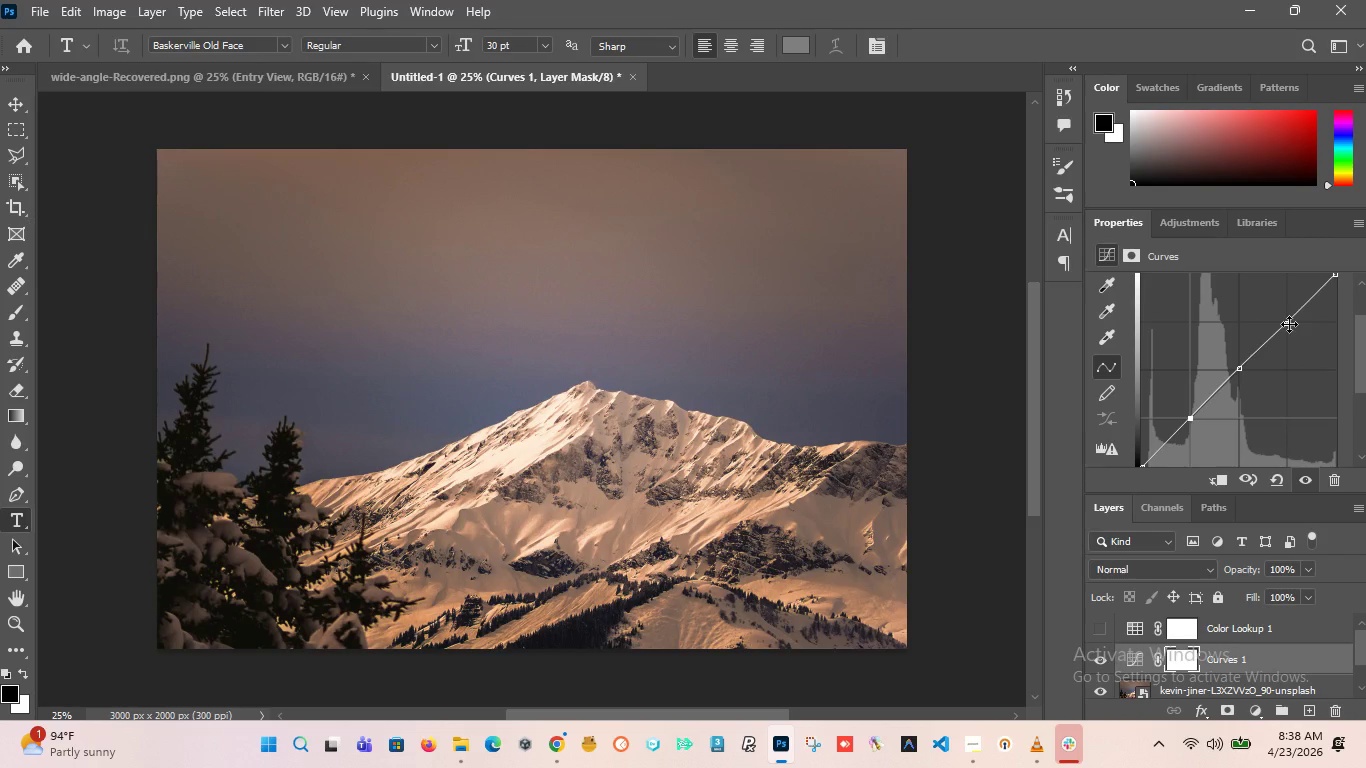 
left_click_drag(start_coordinate=[1289, 324], to_coordinate=[1281, 321])
 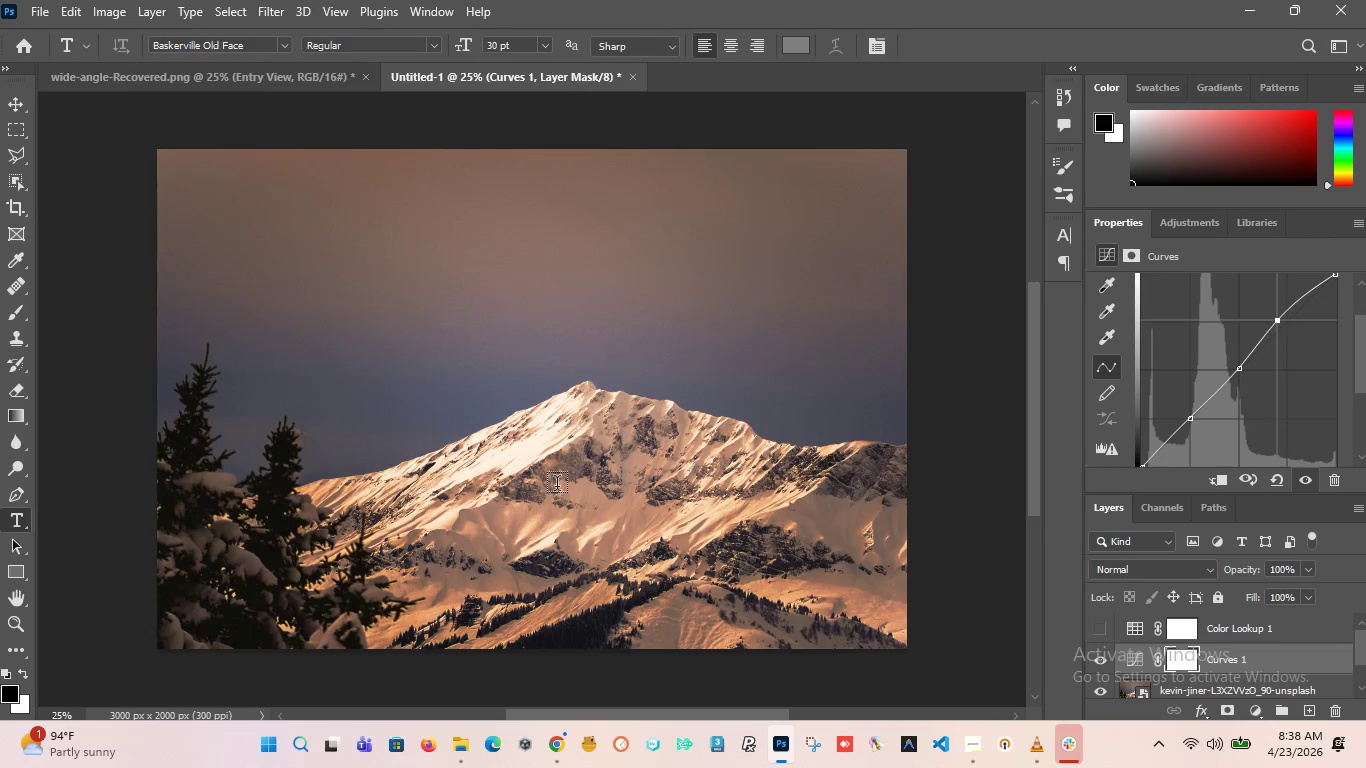 
hold_key(key=AltLeft, duration=0.8)
scroll: coordinate [490, 501], scroll_direction: up, amount: 5.0
 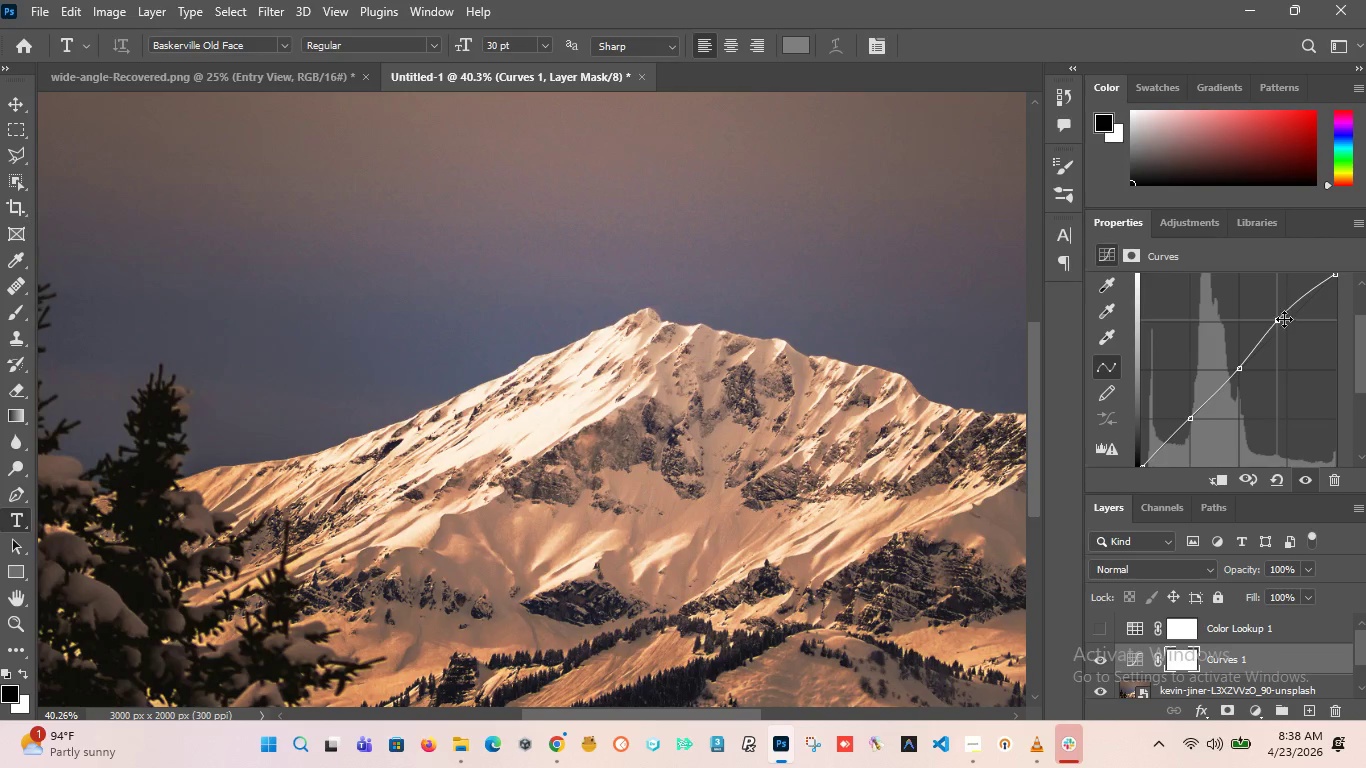 
left_click_drag(start_coordinate=[1280, 319], to_coordinate=[1278, 324])
 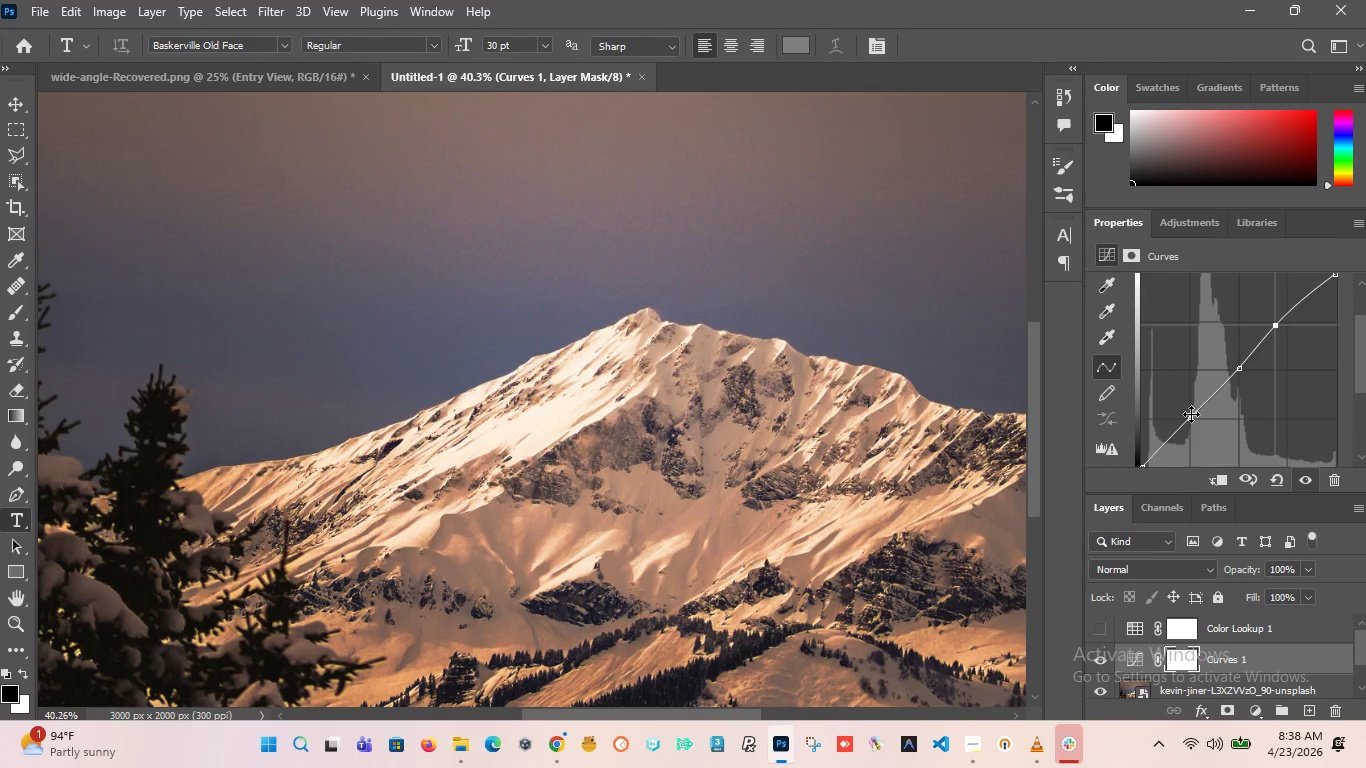 
left_click_drag(start_coordinate=[1191, 414], to_coordinate=[1211, 410])
 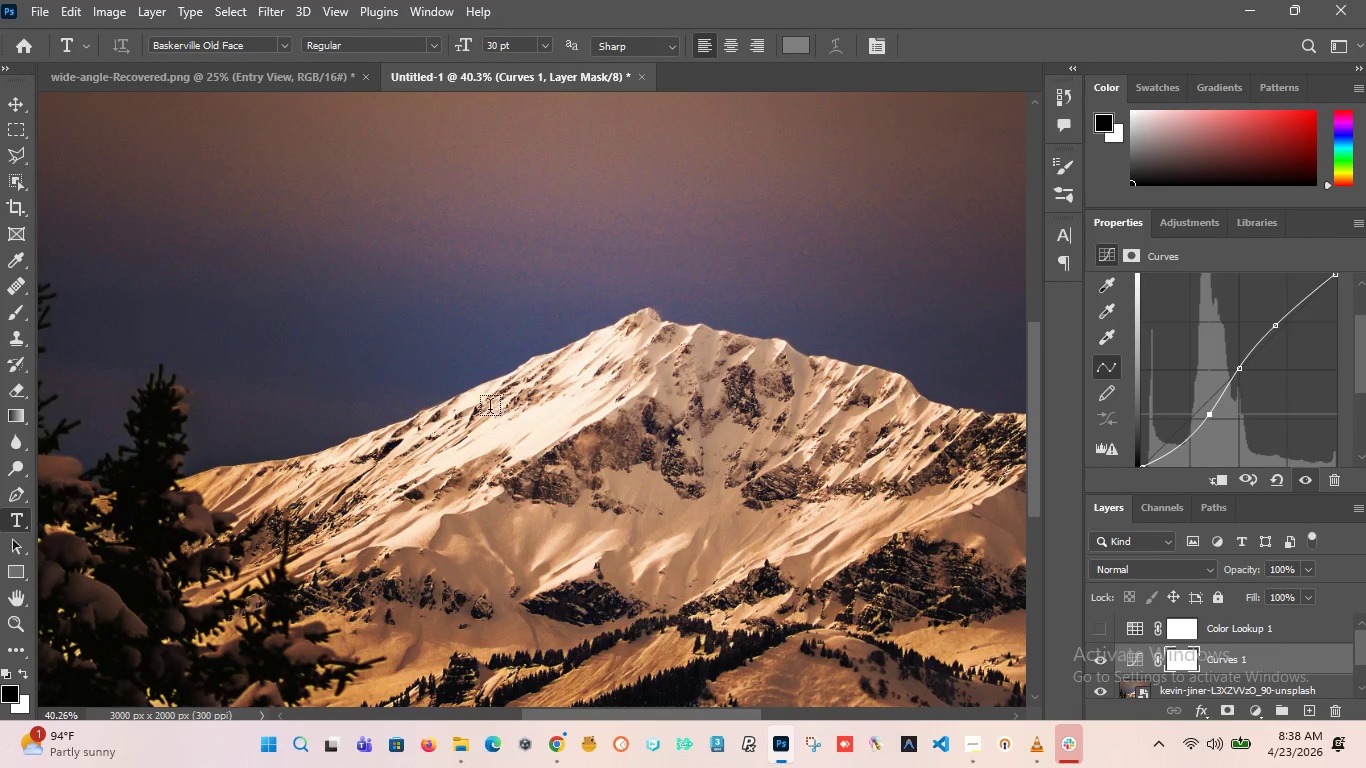 
hold_key(key=AltLeft, duration=1.75)
scroll: coordinate [440, 346], scroll_direction: down, amount: 6.0
 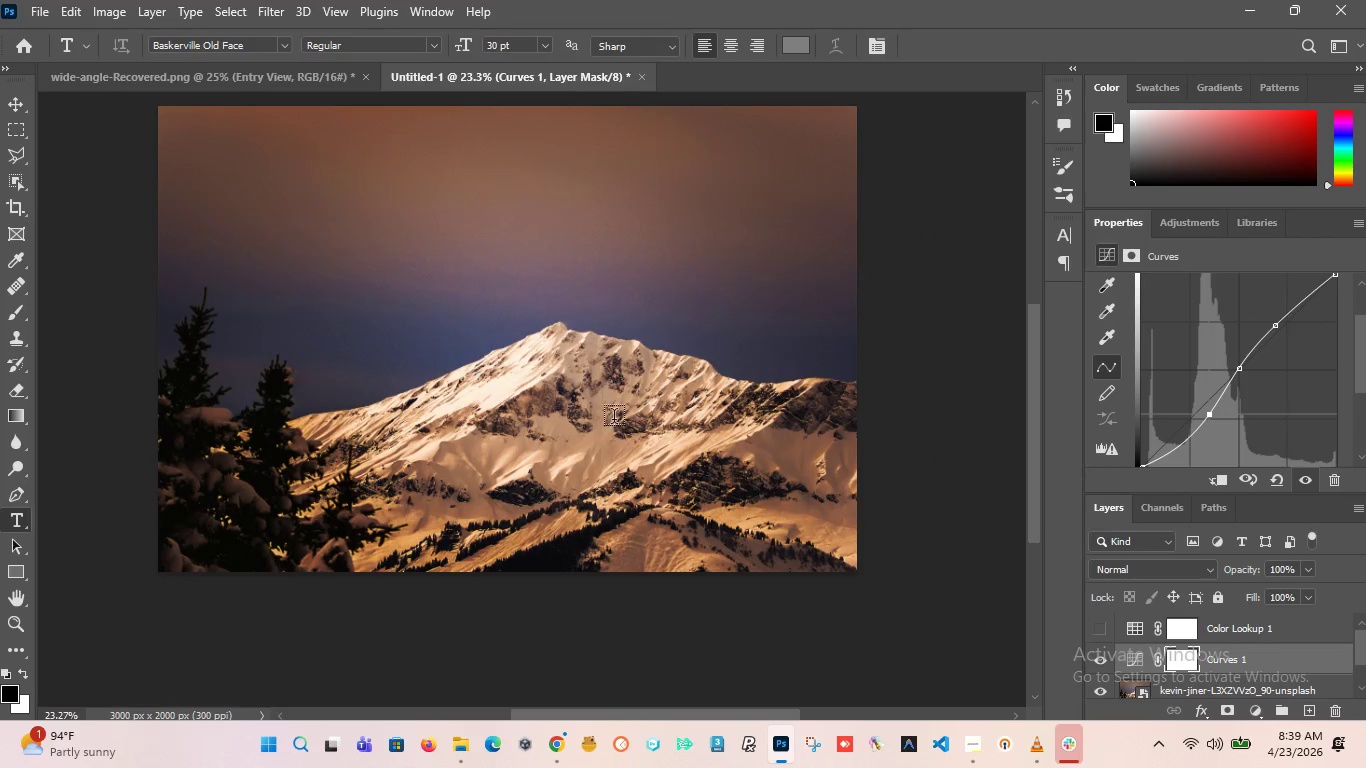 
hold_key(key=AltLeft, duration=5.08)
scroll: coordinate [534, 403], scroll_direction: up, amount: 4.0
 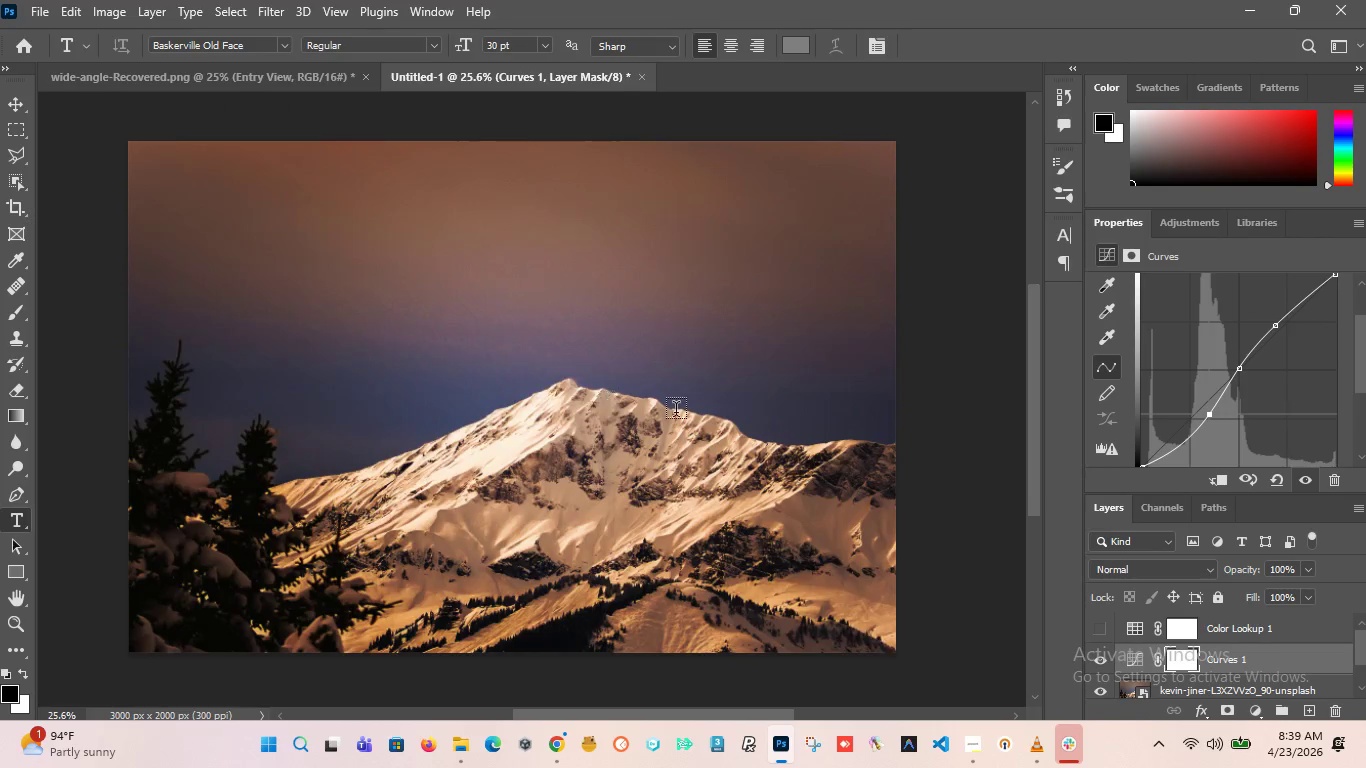 
scroll: coordinate [537, 411], scroll_direction: down, amount: 3.0
 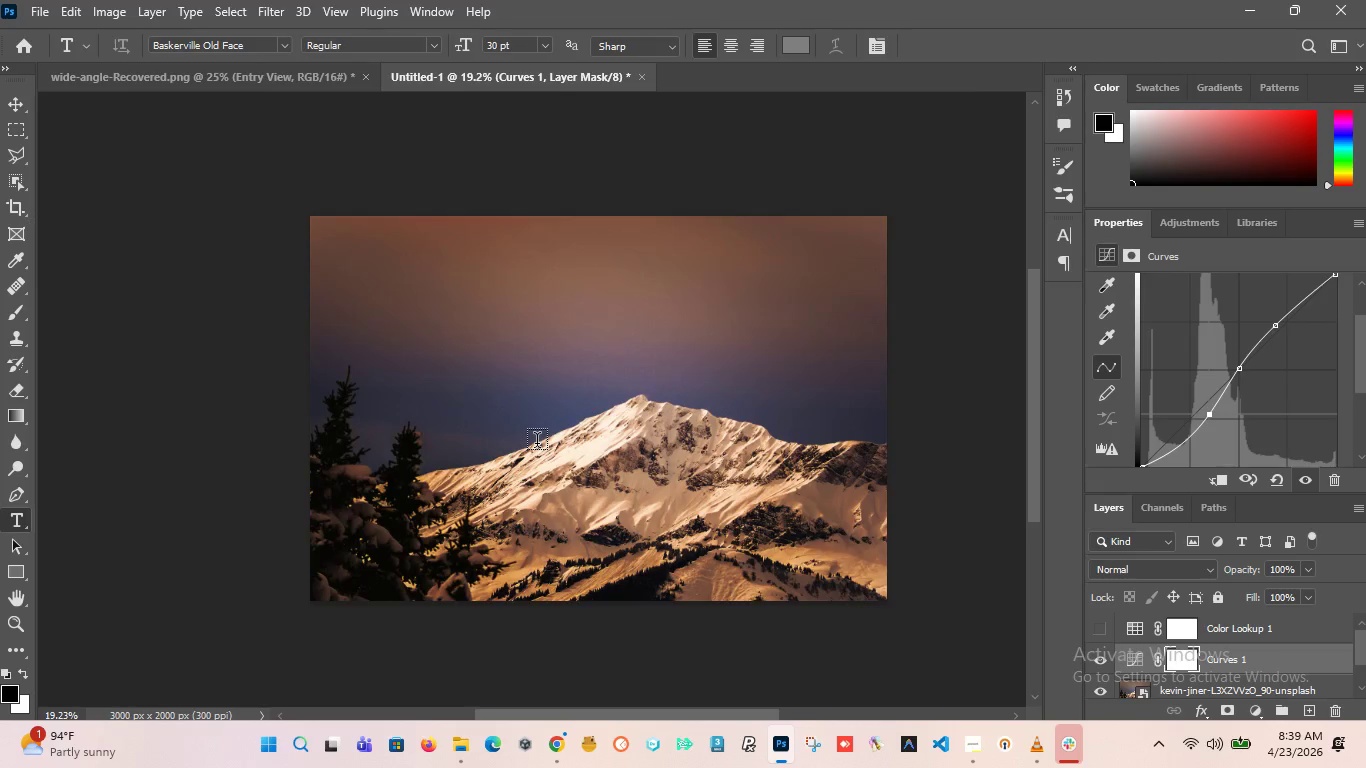 
scroll: coordinate [537, 445], scroll_direction: none, amount: 0.0
 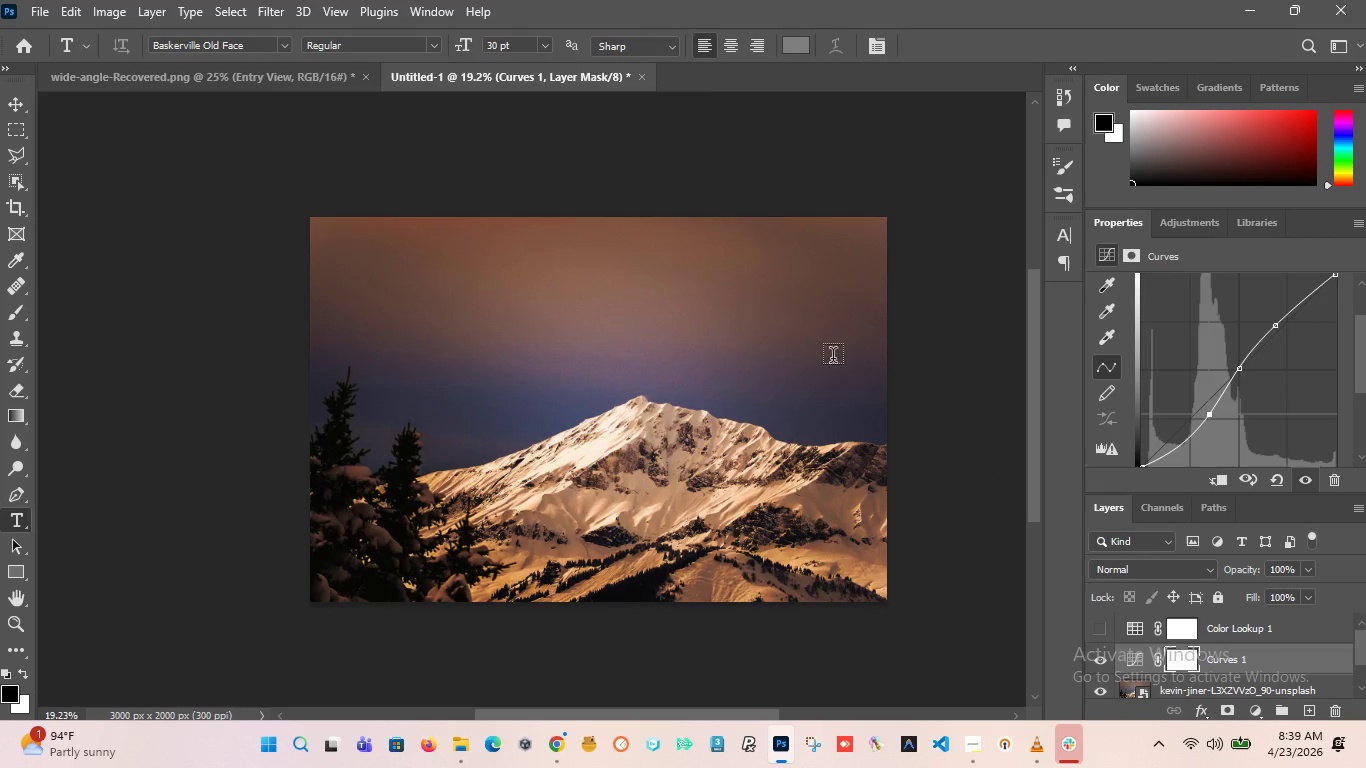 
scroll: coordinate [782, 396], scroll_direction: up, amount: 1.0
 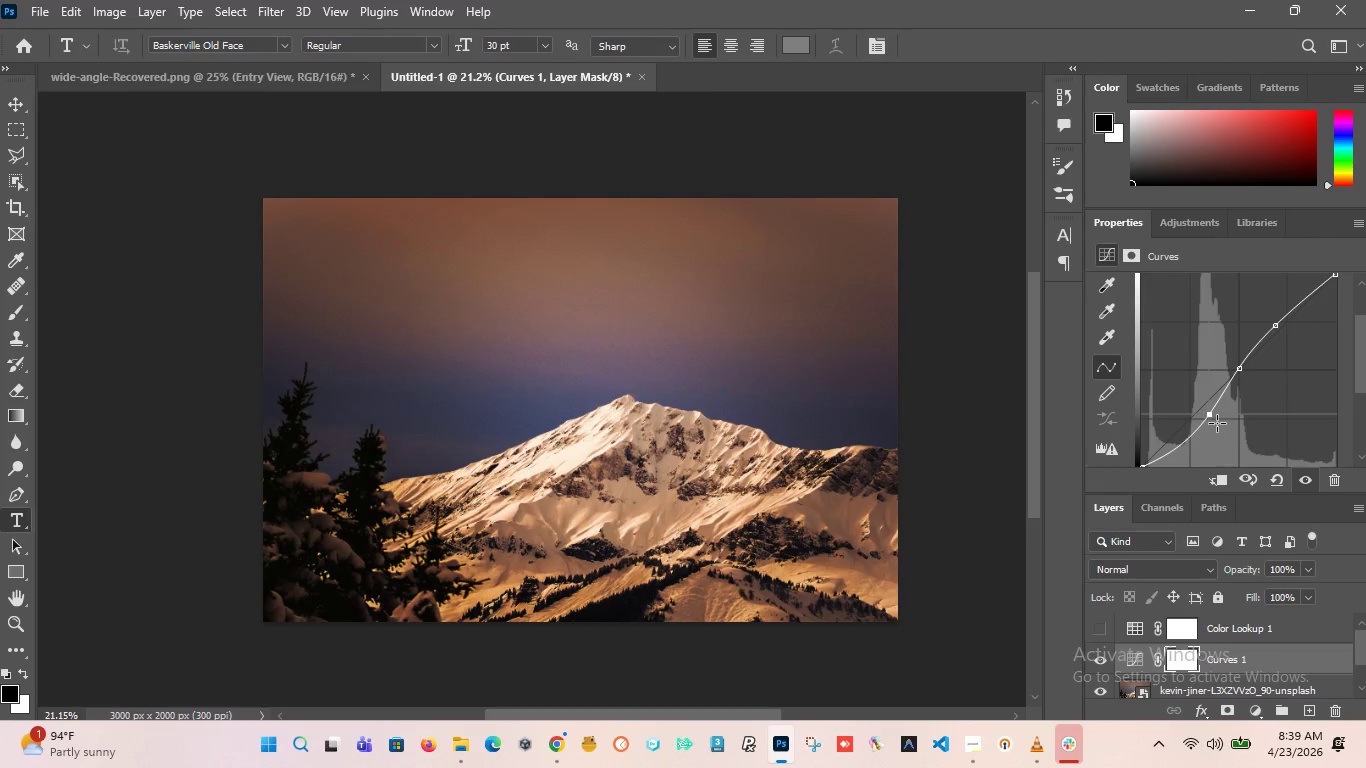 
left_click_drag(start_coordinate=[1213, 415], to_coordinate=[1160, 463])
 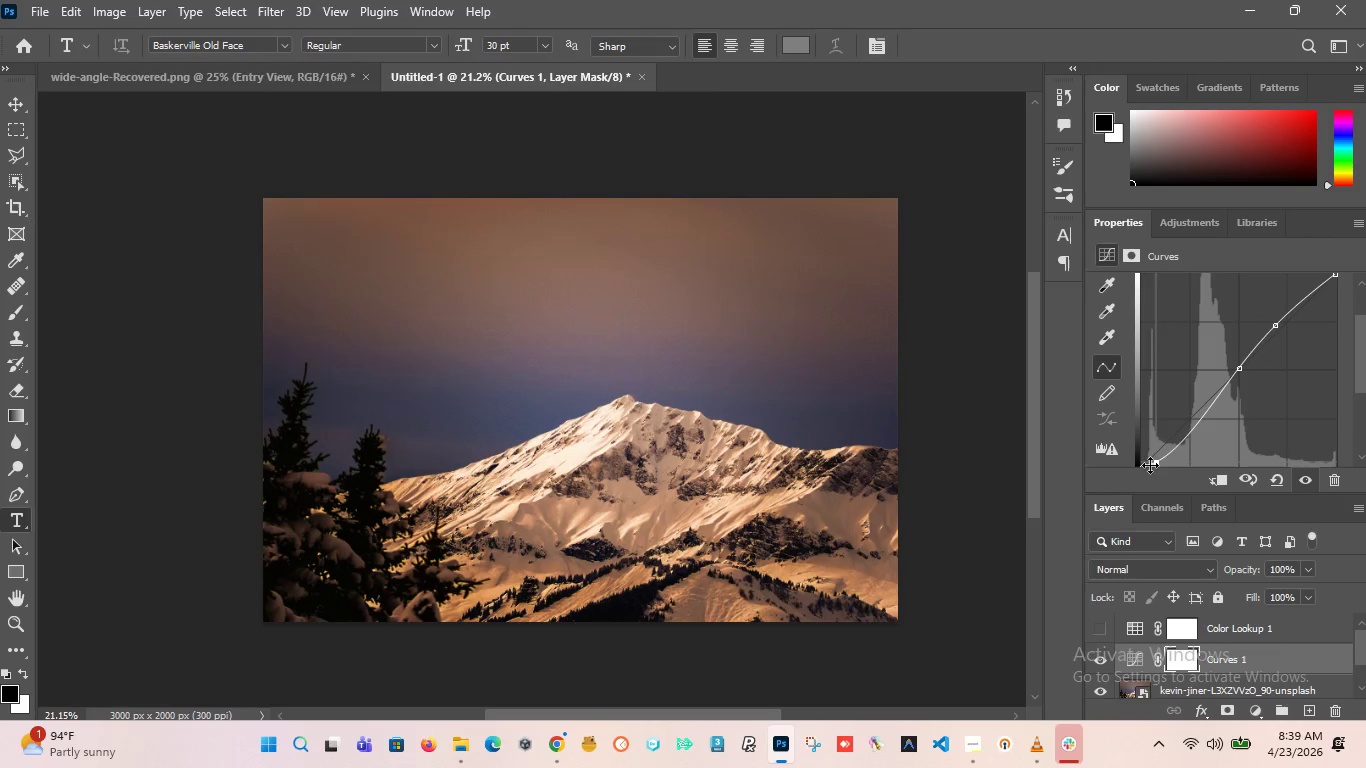 
left_click_drag(start_coordinate=[1157, 466], to_coordinate=[1151, 465])
 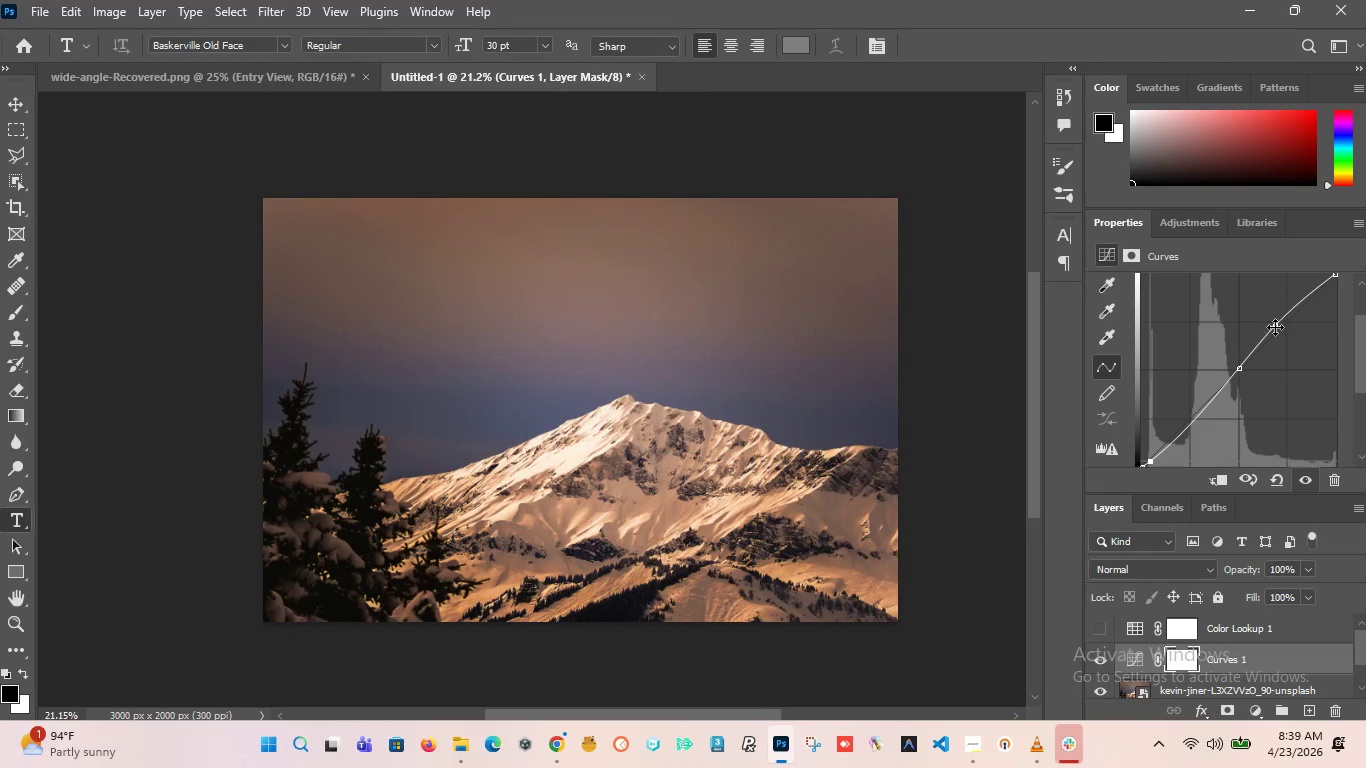 
left_click_drag(start_coordinate=[1275, 327], to_coordinate=[1295, 306])
 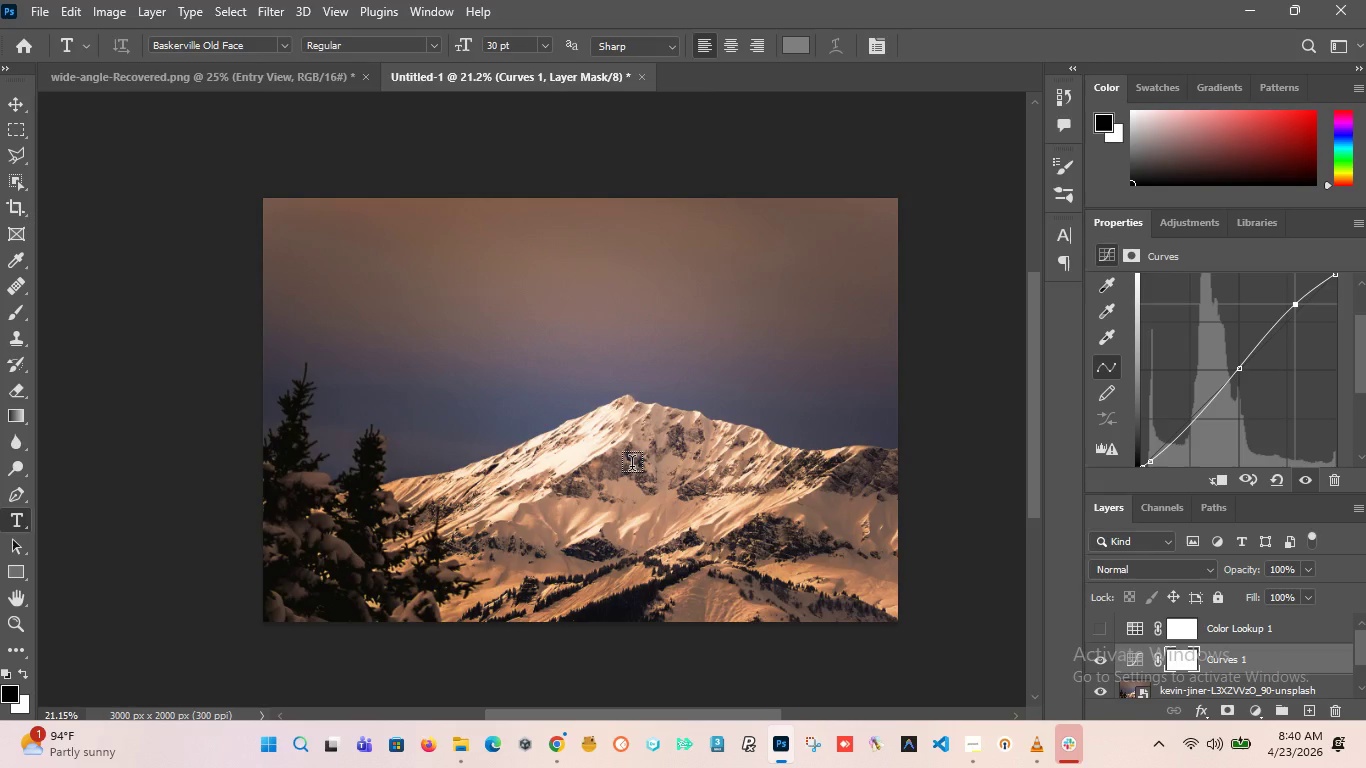 
wait(64.92)
 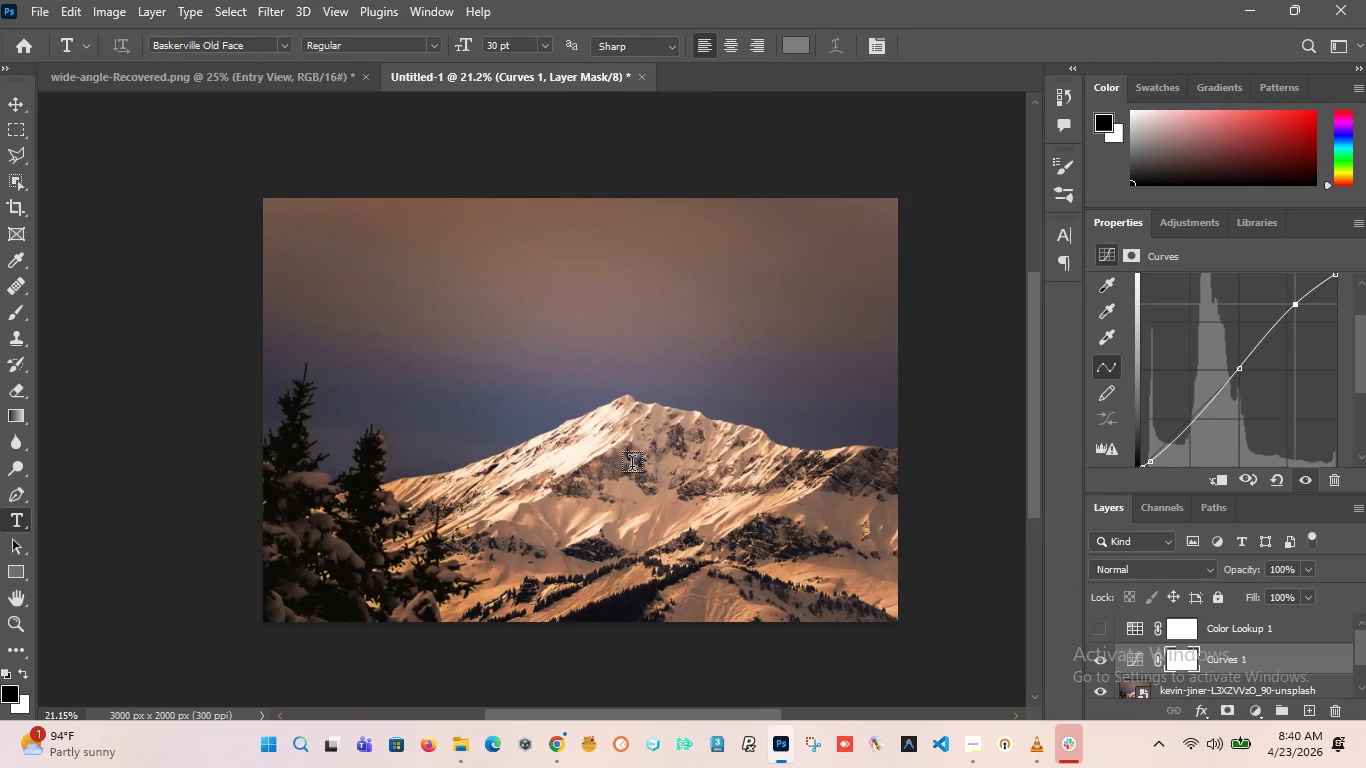 
left_click([1099, 628])
 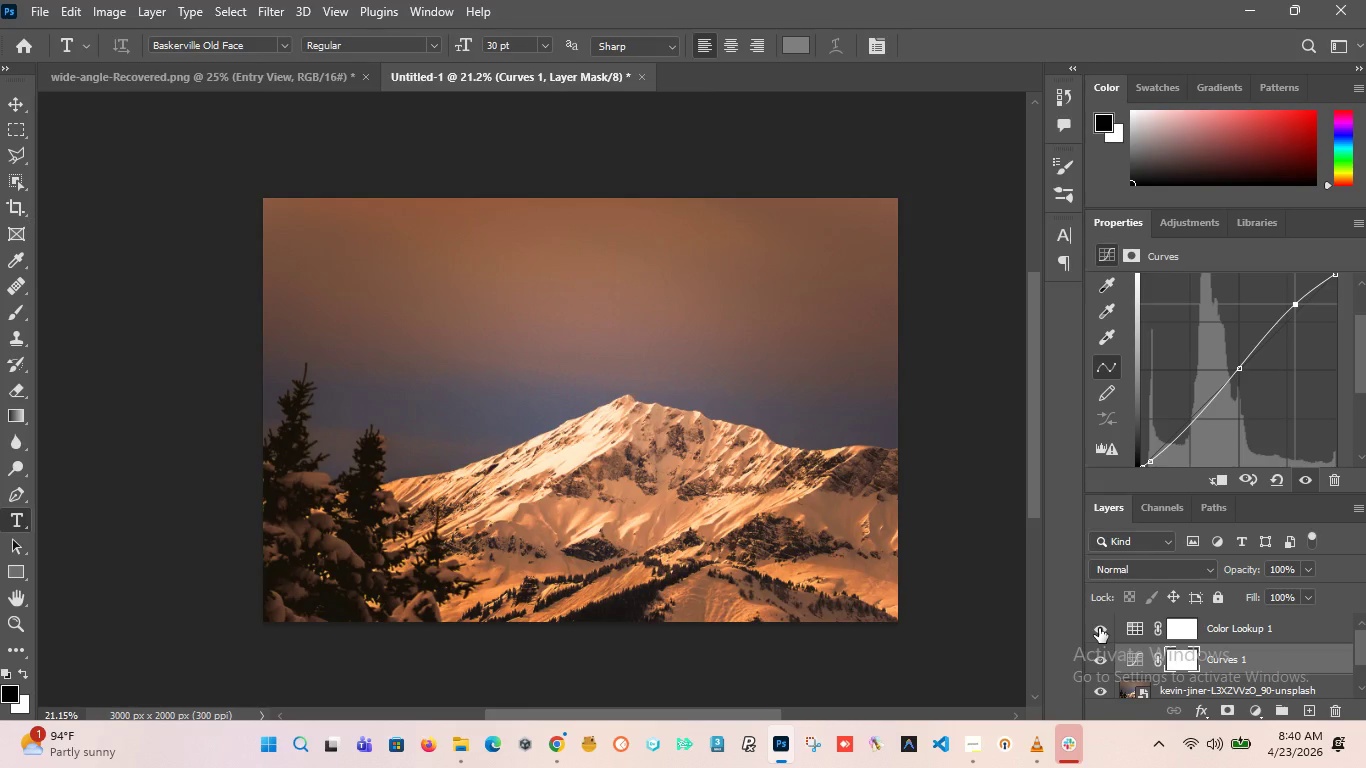 
left_click([1099, 628])
 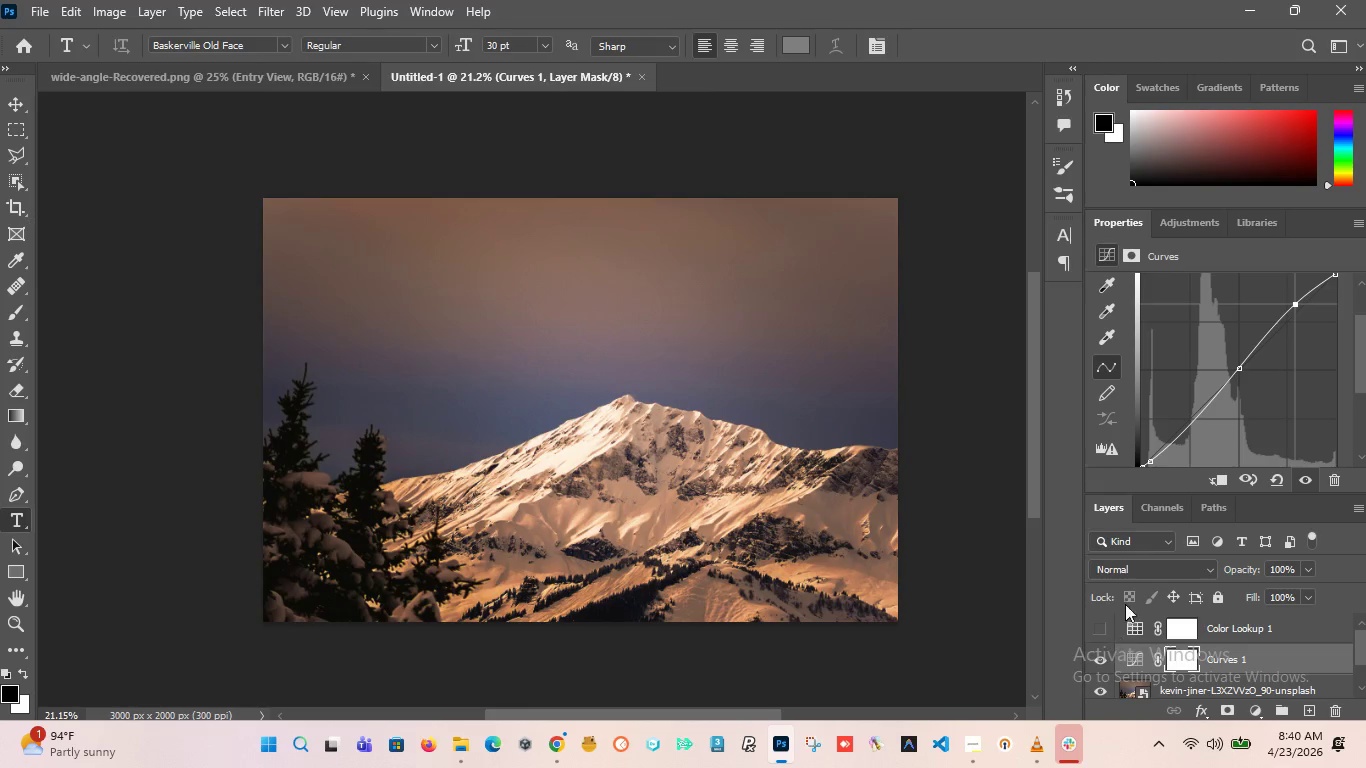 
scroll: coordinate [1131, 634], scroll_direction: down, amount: 1.0
 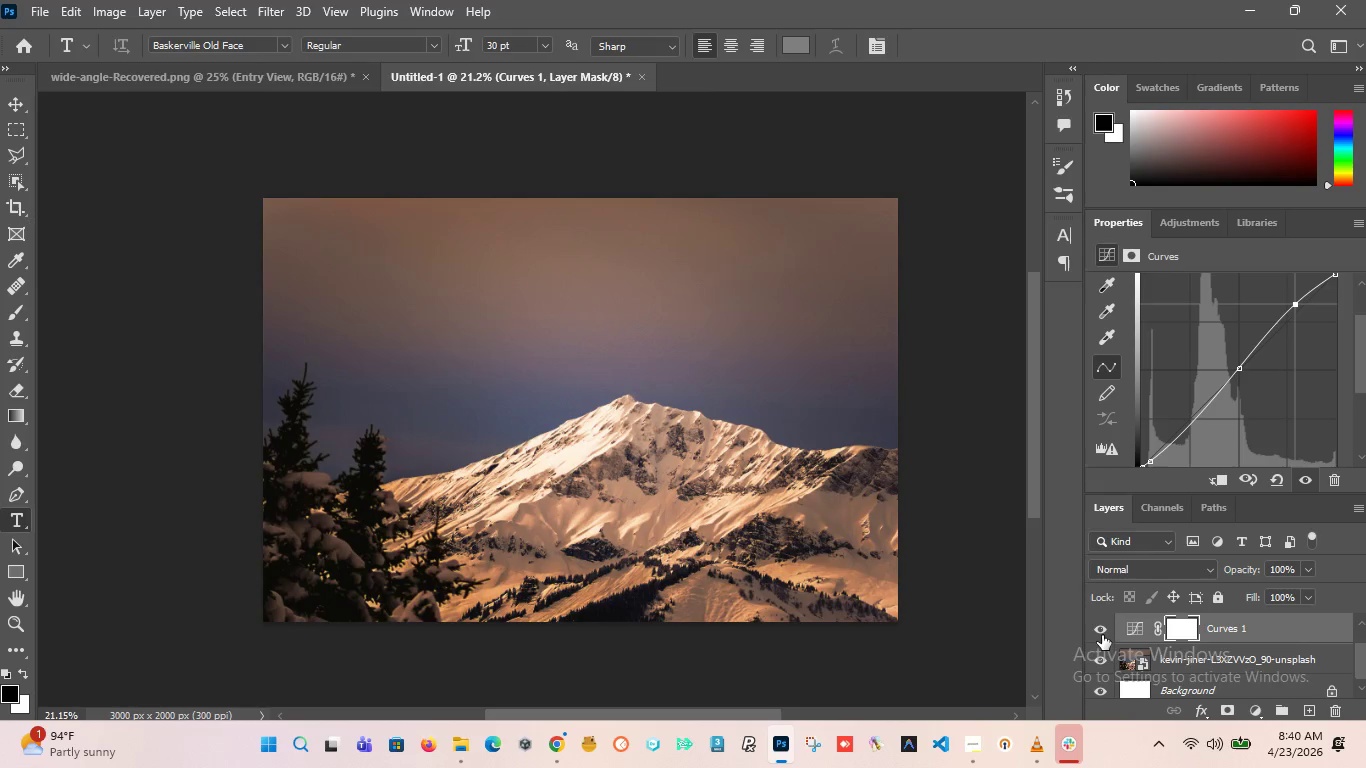 
left_click([1102, 634])
 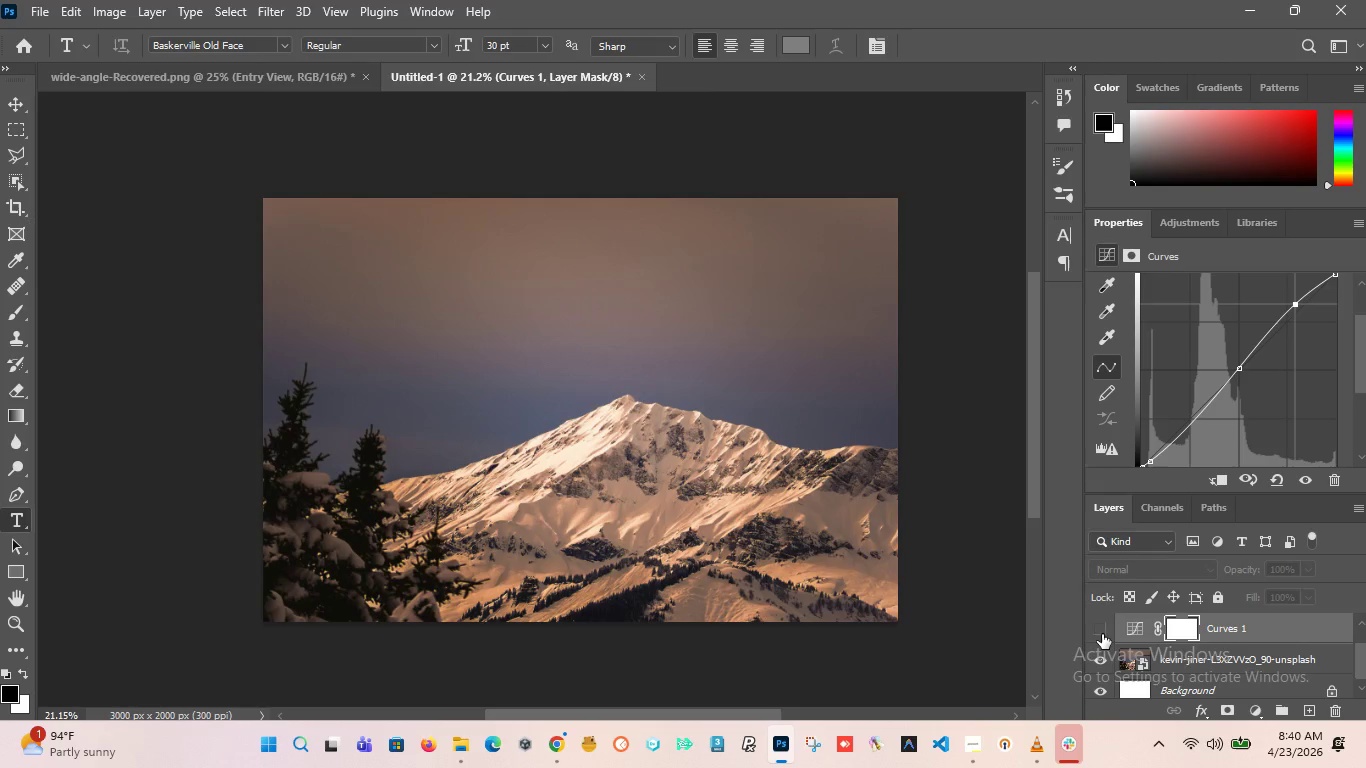 
left_click([1102, 634])
 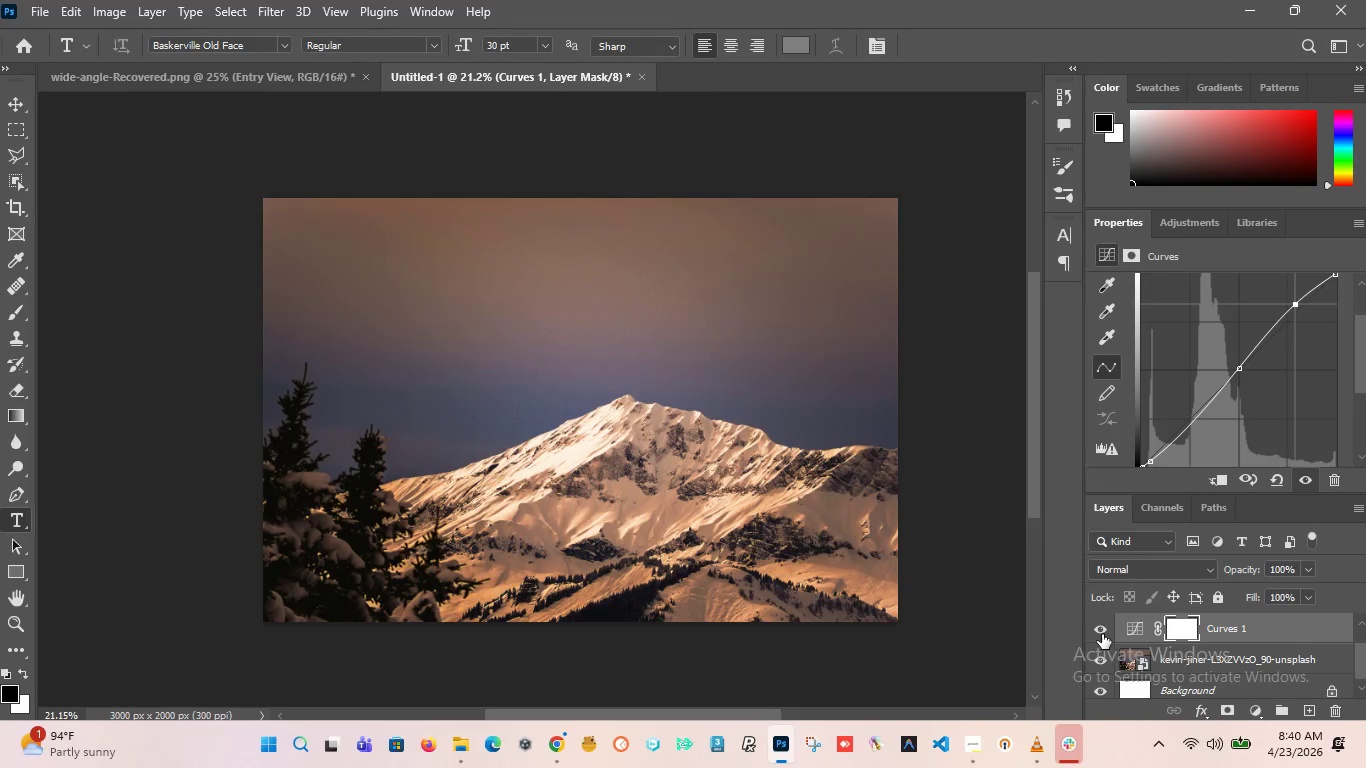 
left_click([1102, 634])
 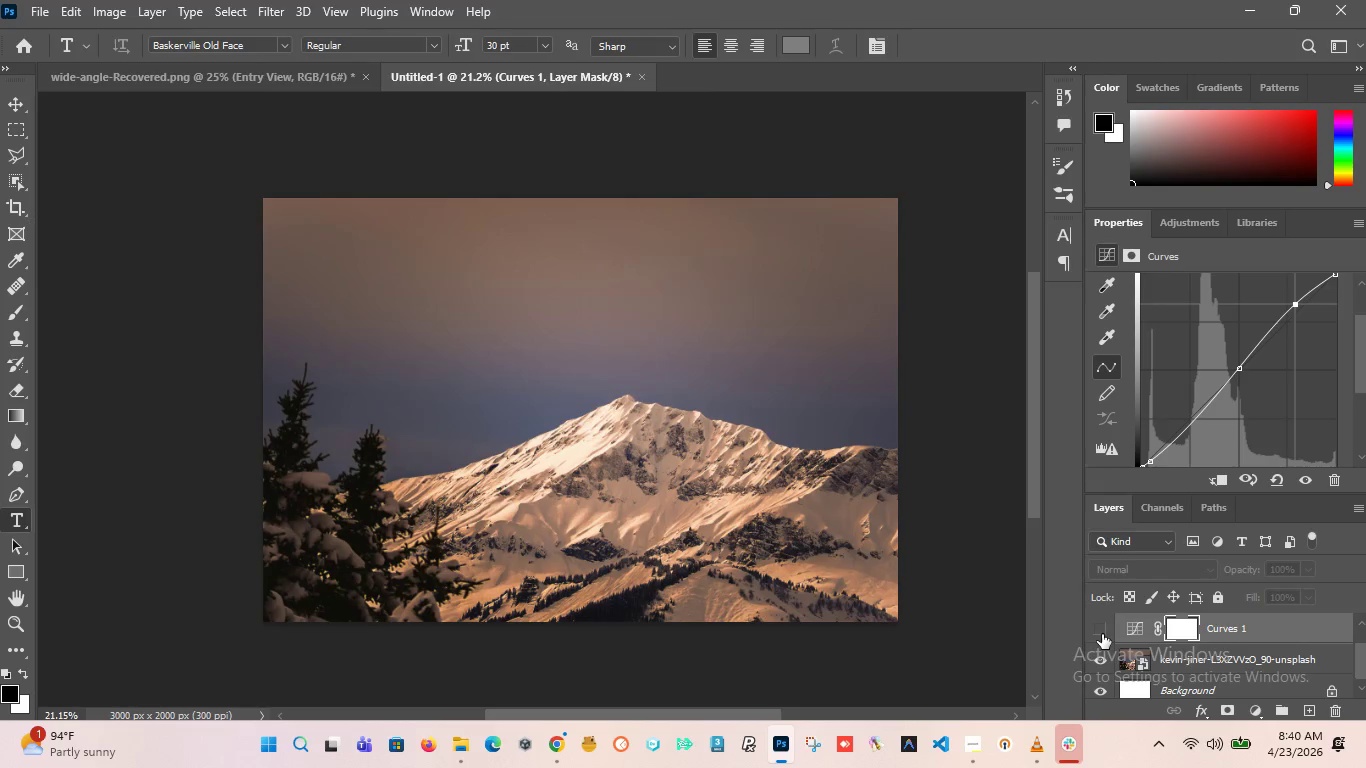 
left_click([1102, 634])
 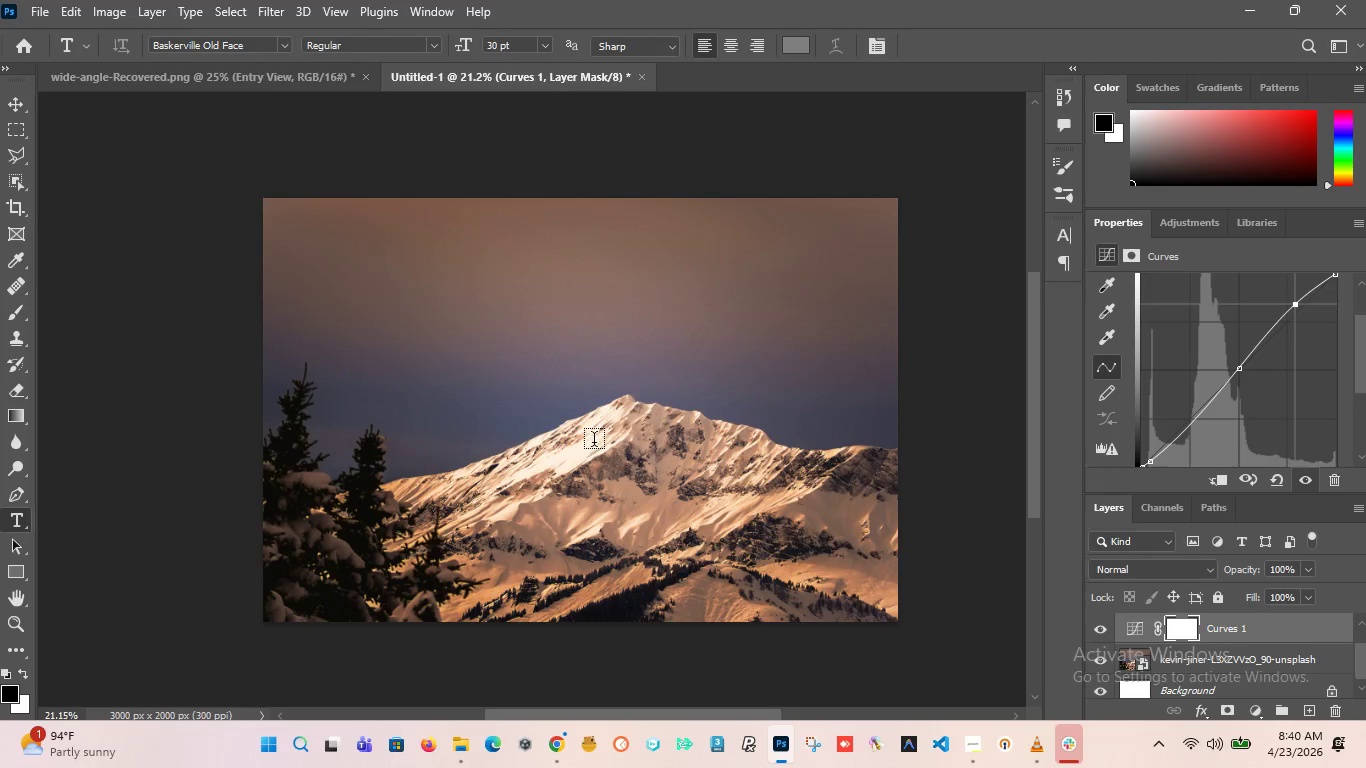 
hold_key(key=AltLeft, duration=3.78)
scroll: coordinate [511, 445], scroll_direction: up, amount: 8.0
 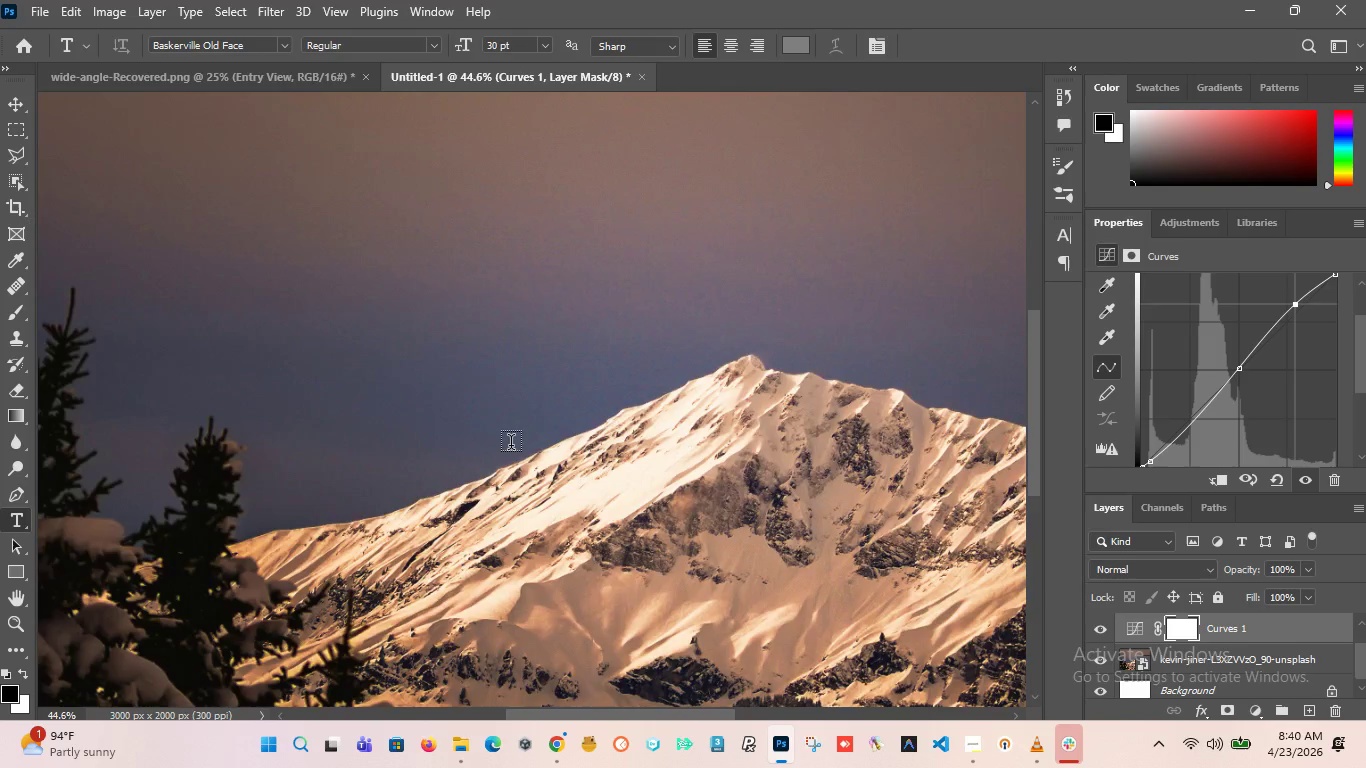 
scroll: coordinate [511, 446], scroll_direction: down, amount: 7.0
 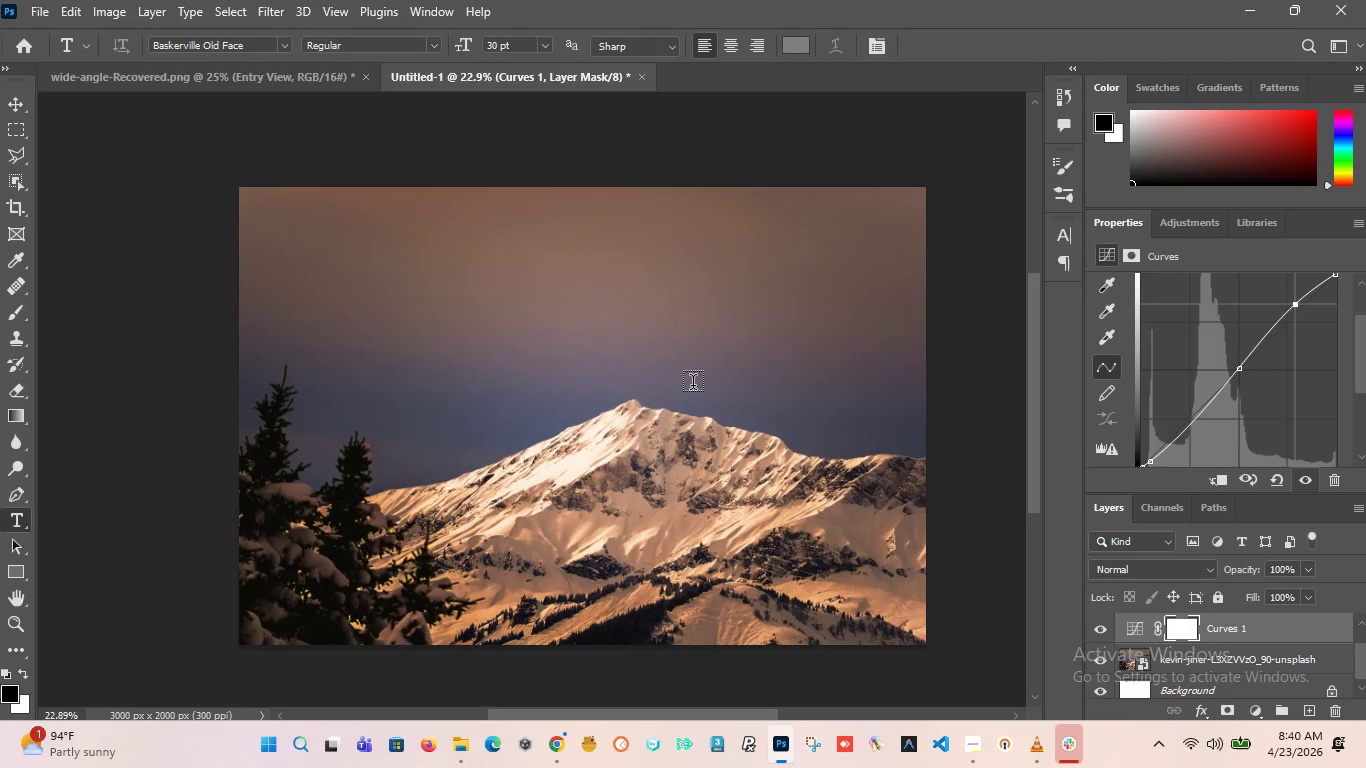 
scroll: coordinate [694, 389], scroll_direction: up, amount: 1.0
 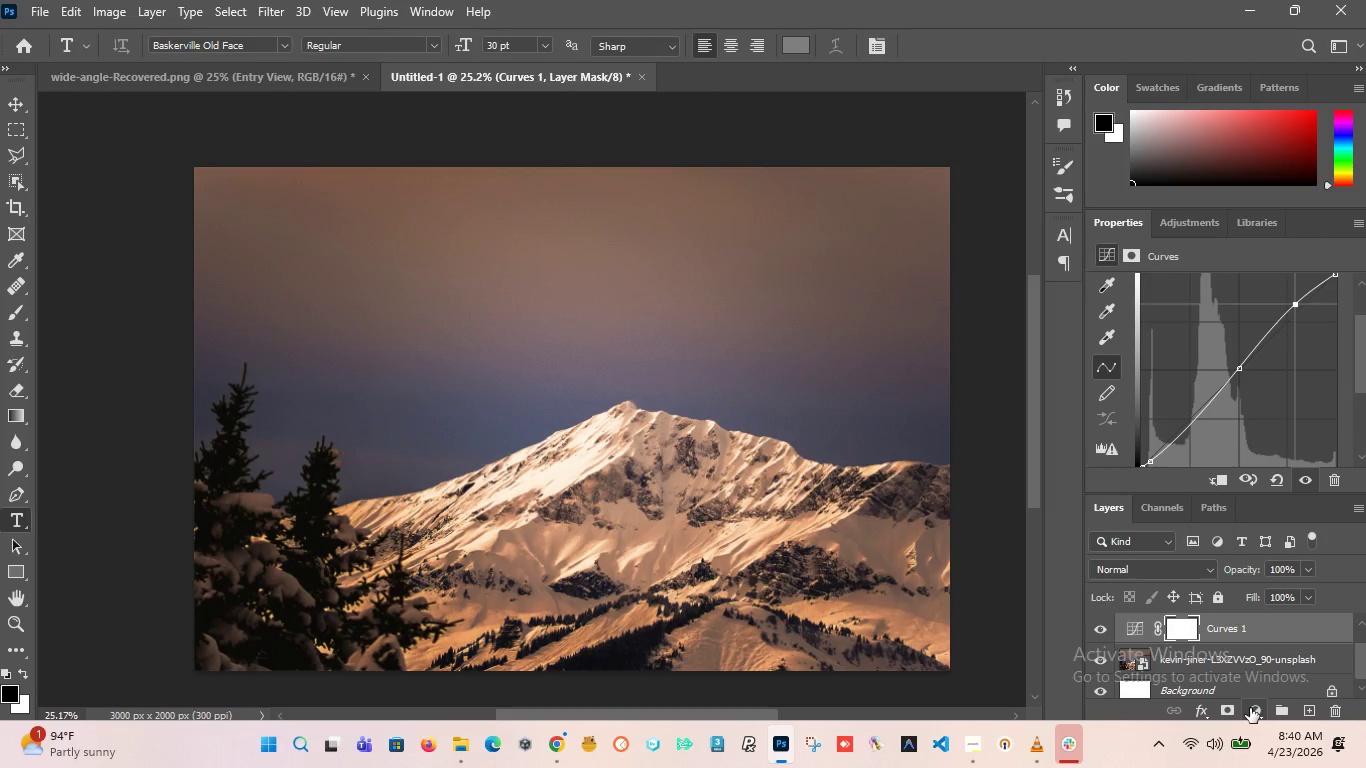 
left_click([1250, 708])
 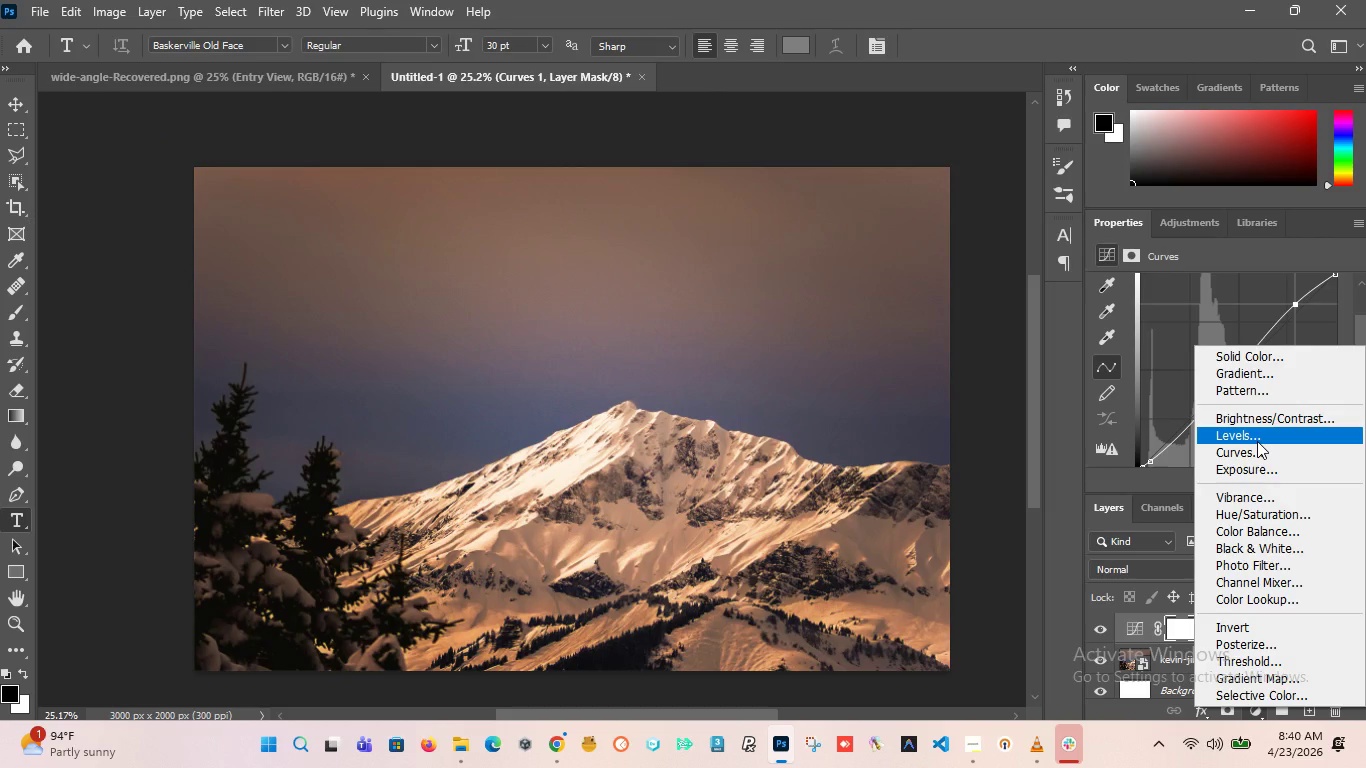 
left_click([1257, 441])
 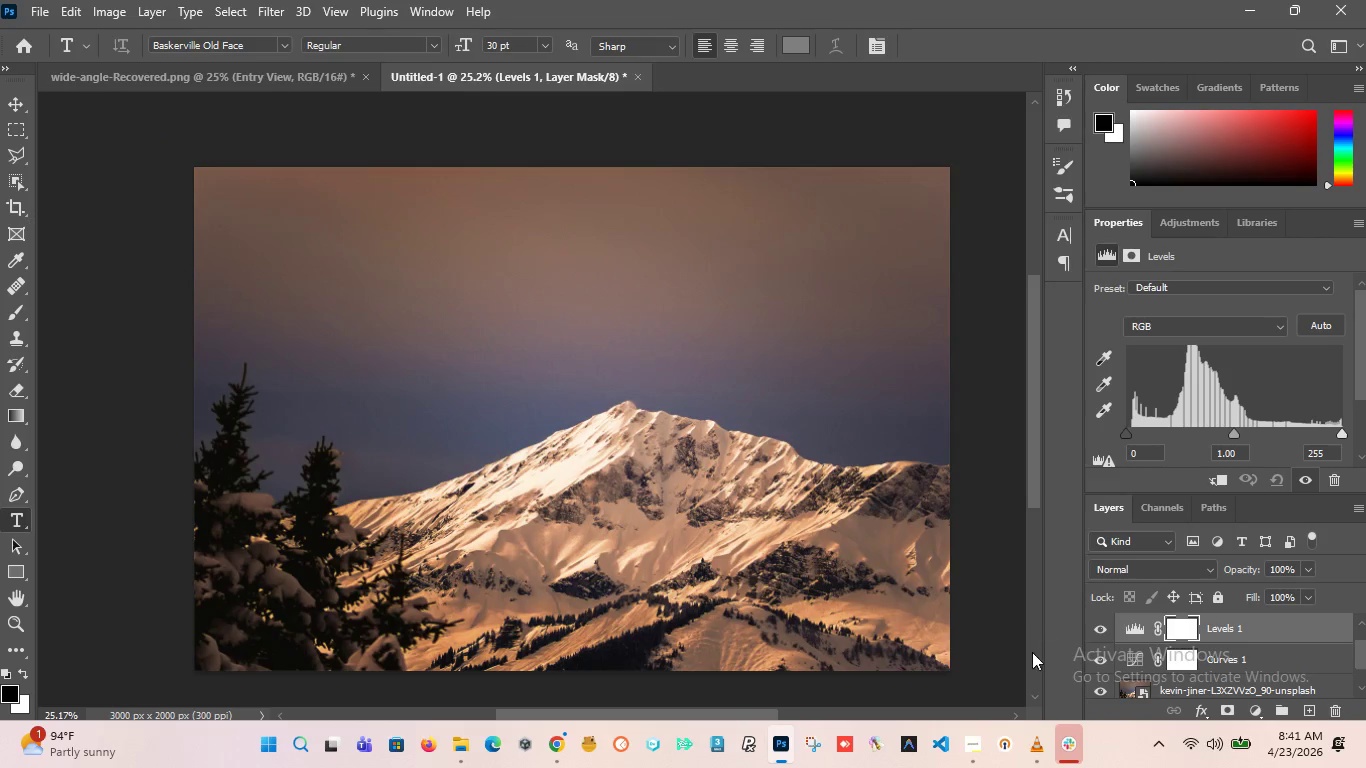 
left_click([1100, 626])
 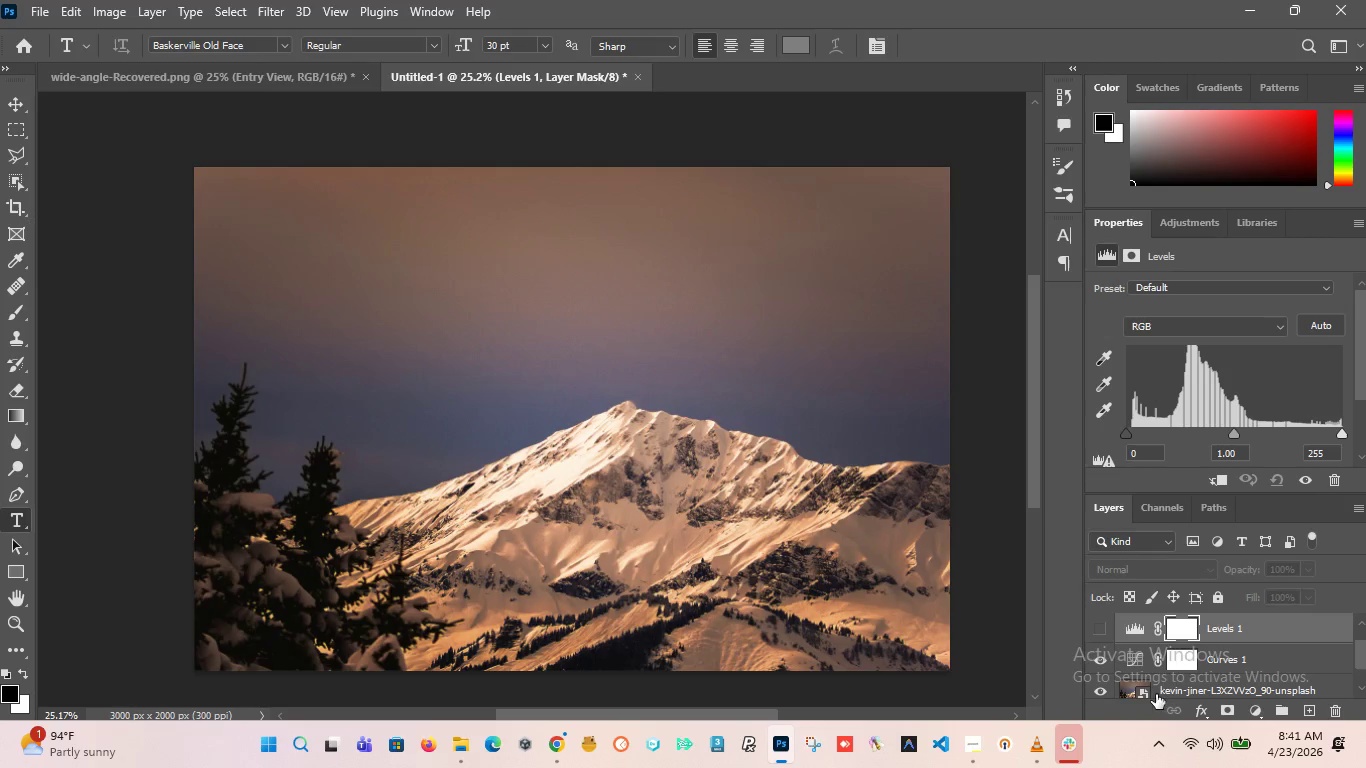 
left_click([1177, 664])
 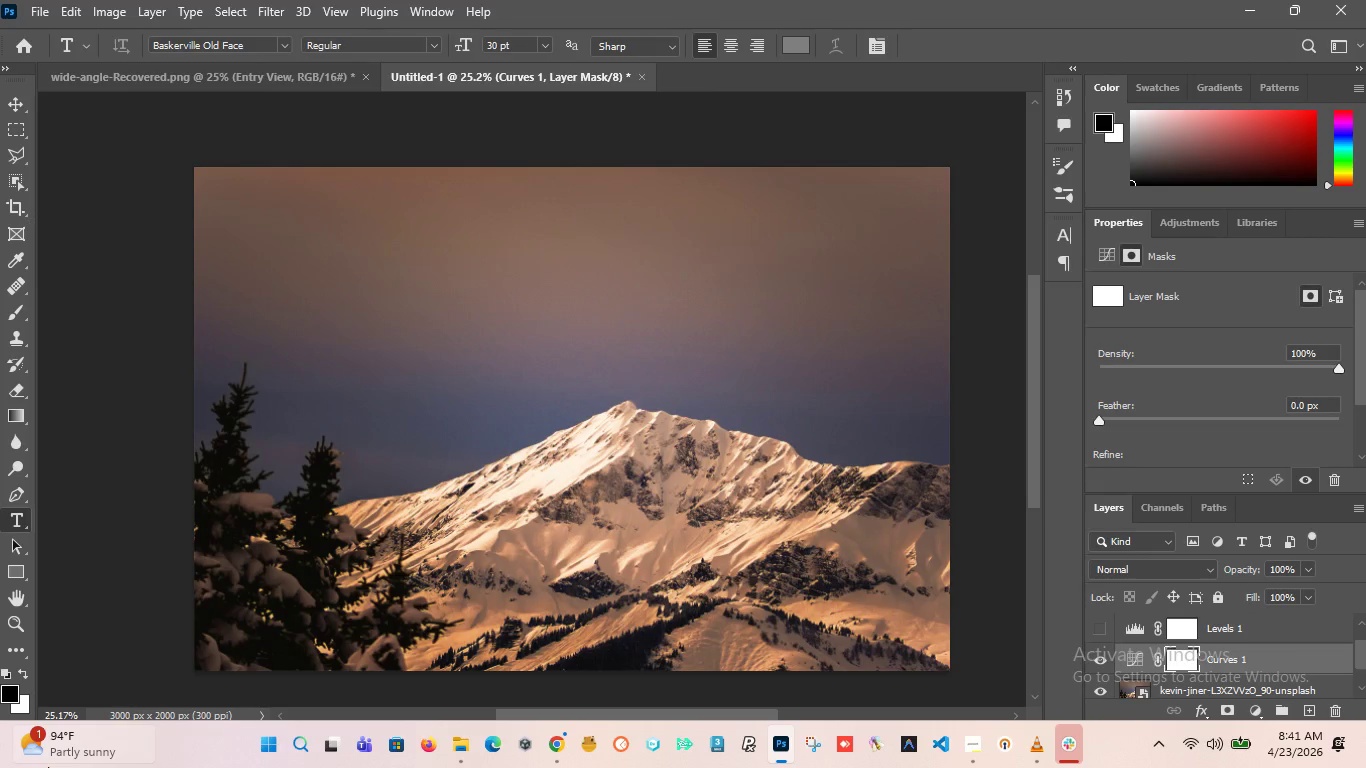 
key(X)
 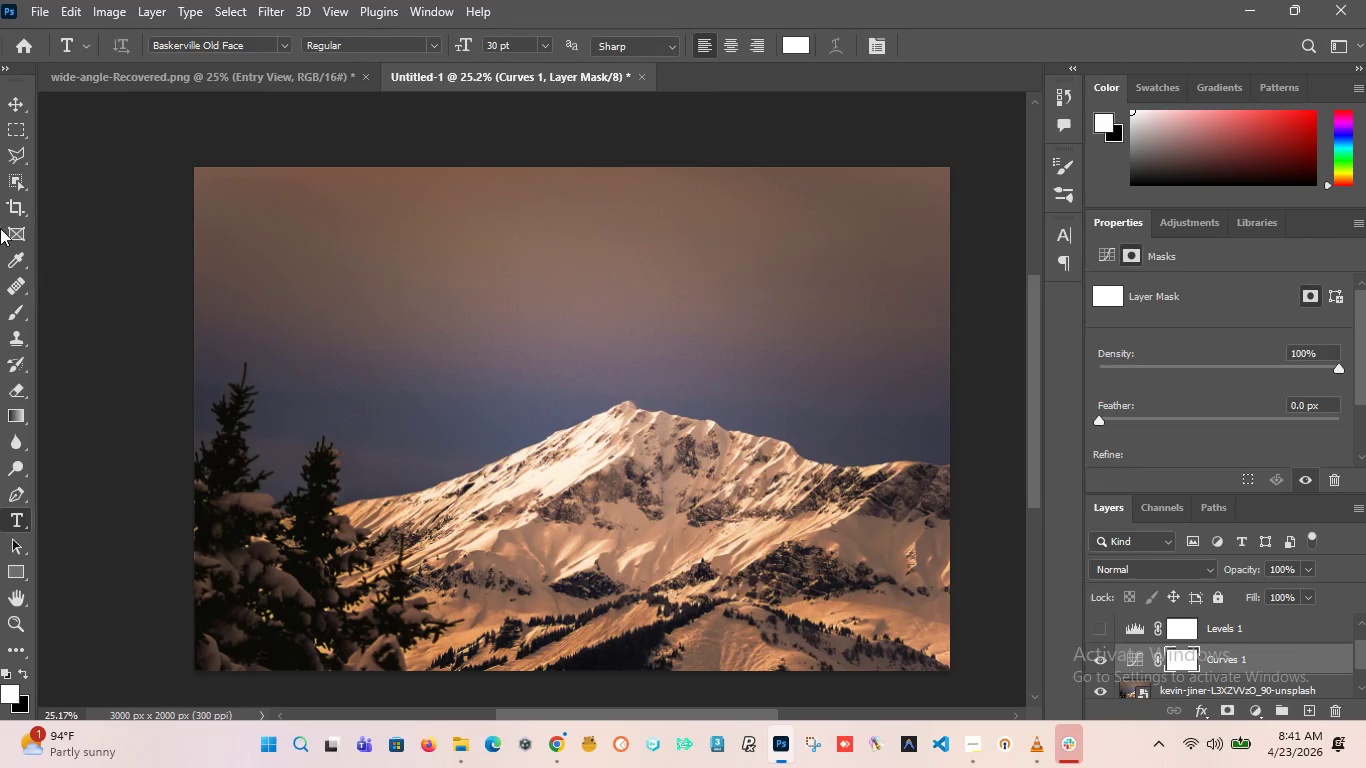 
left_click([10, 313])
 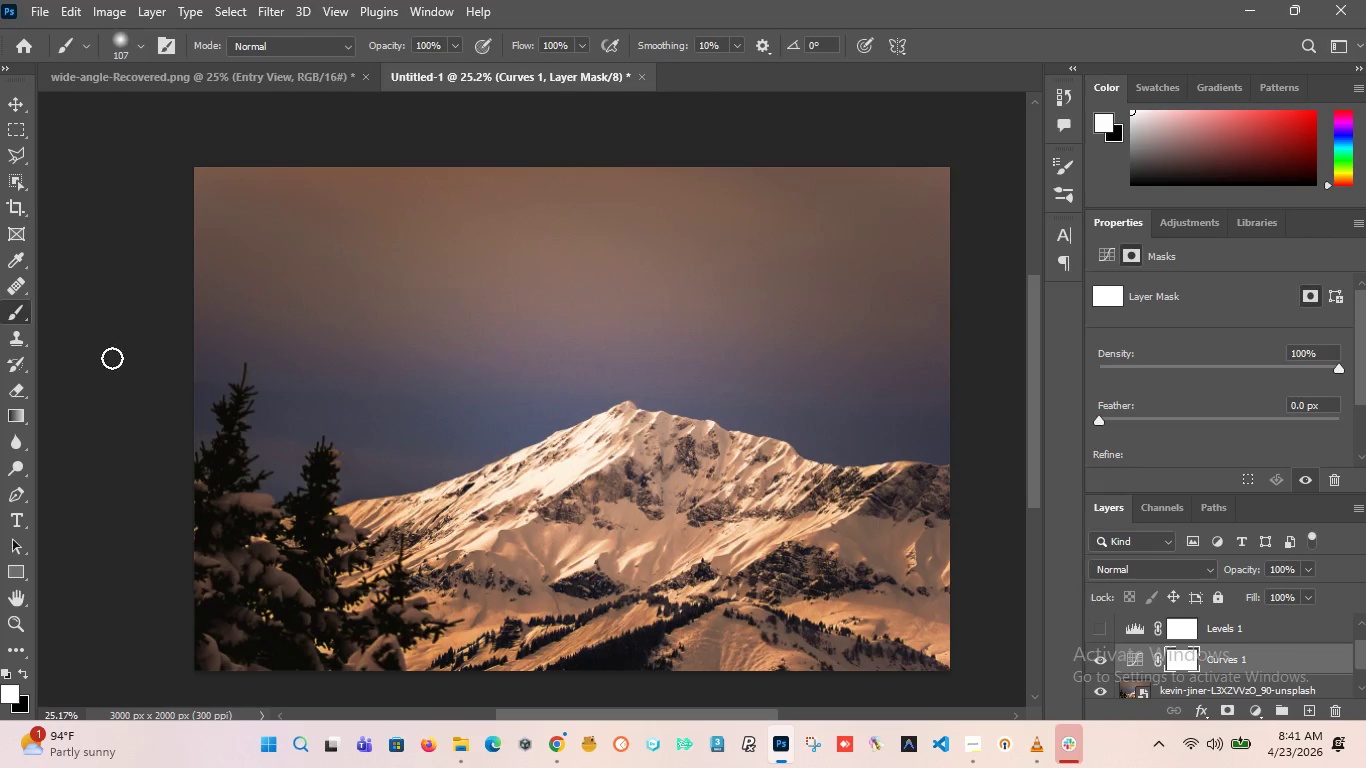 
mouse_move([78, 314])
 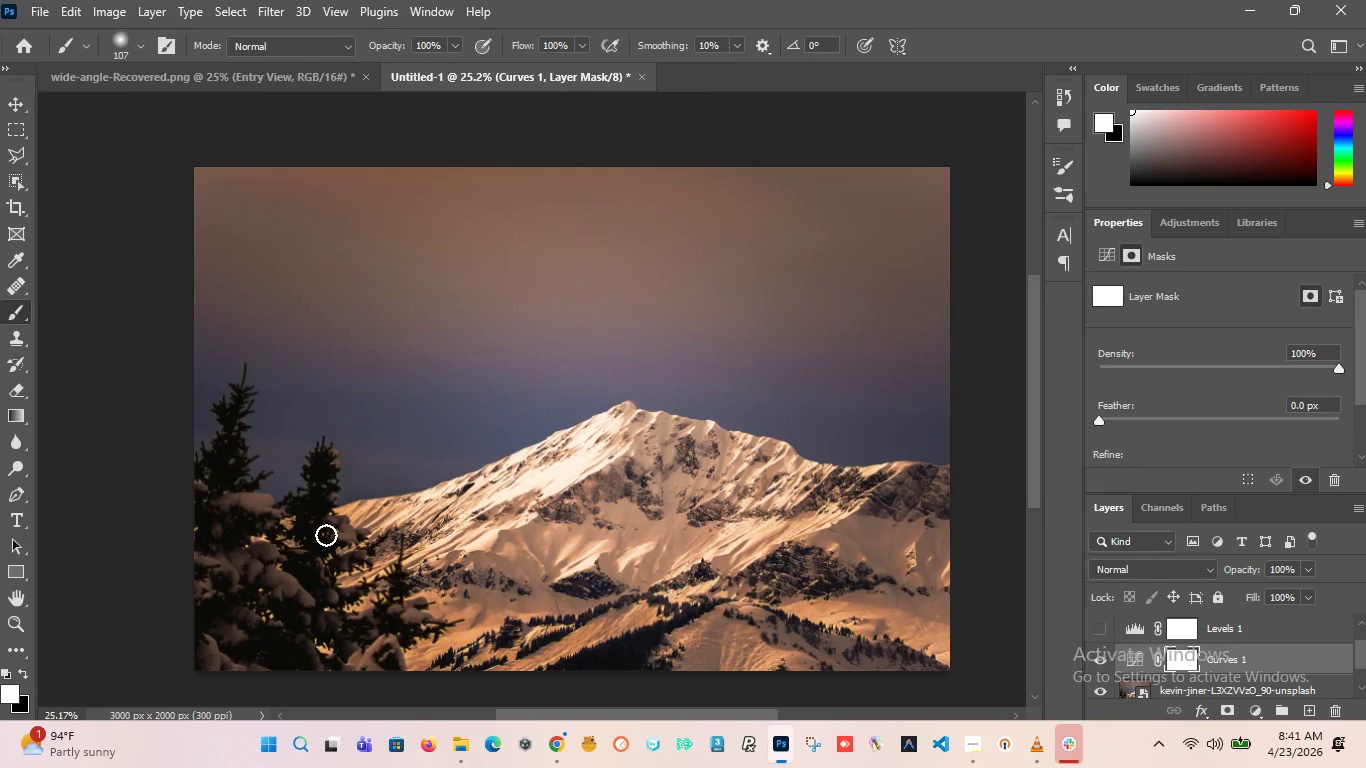 
hold_key(key=AltLeft, duration=0.72)
 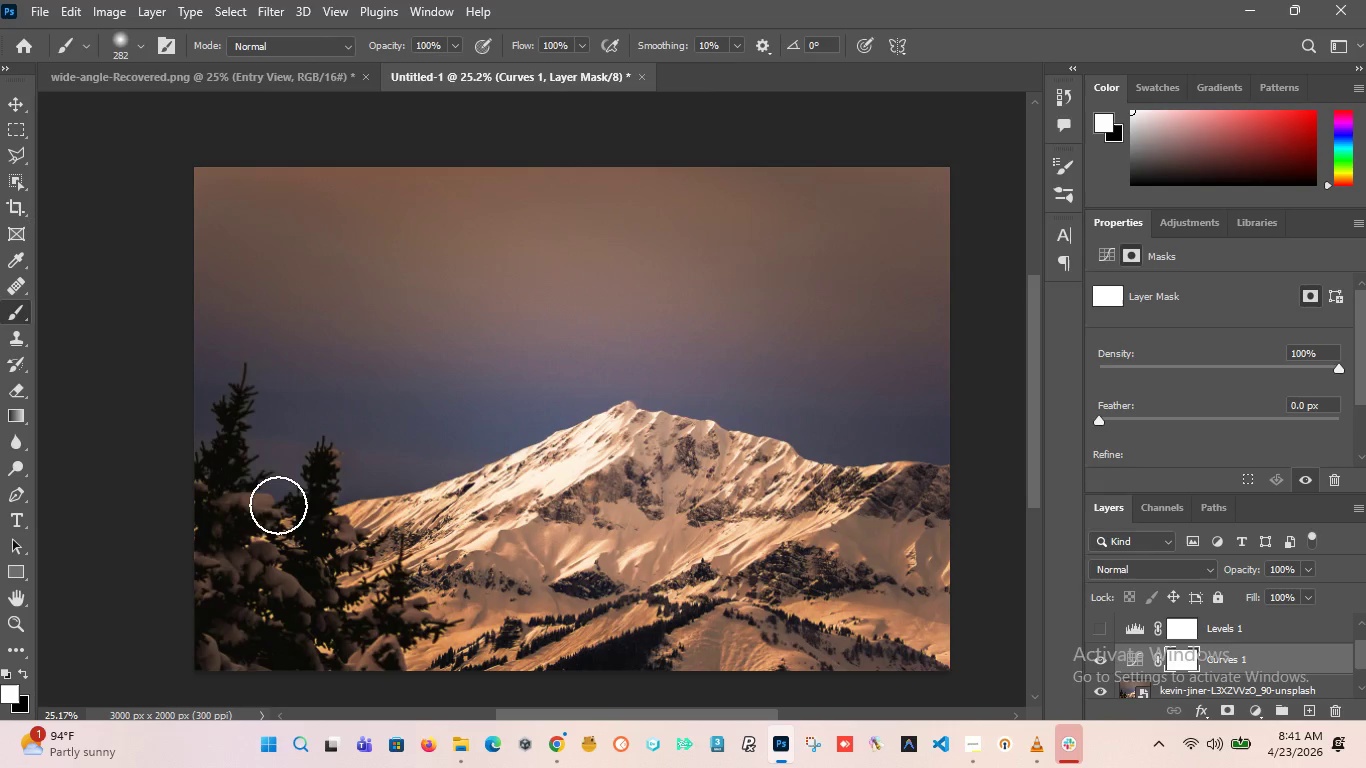 
left_click_drag(start_coordinate=[236, 498], to_coordinate=[400, 481])
 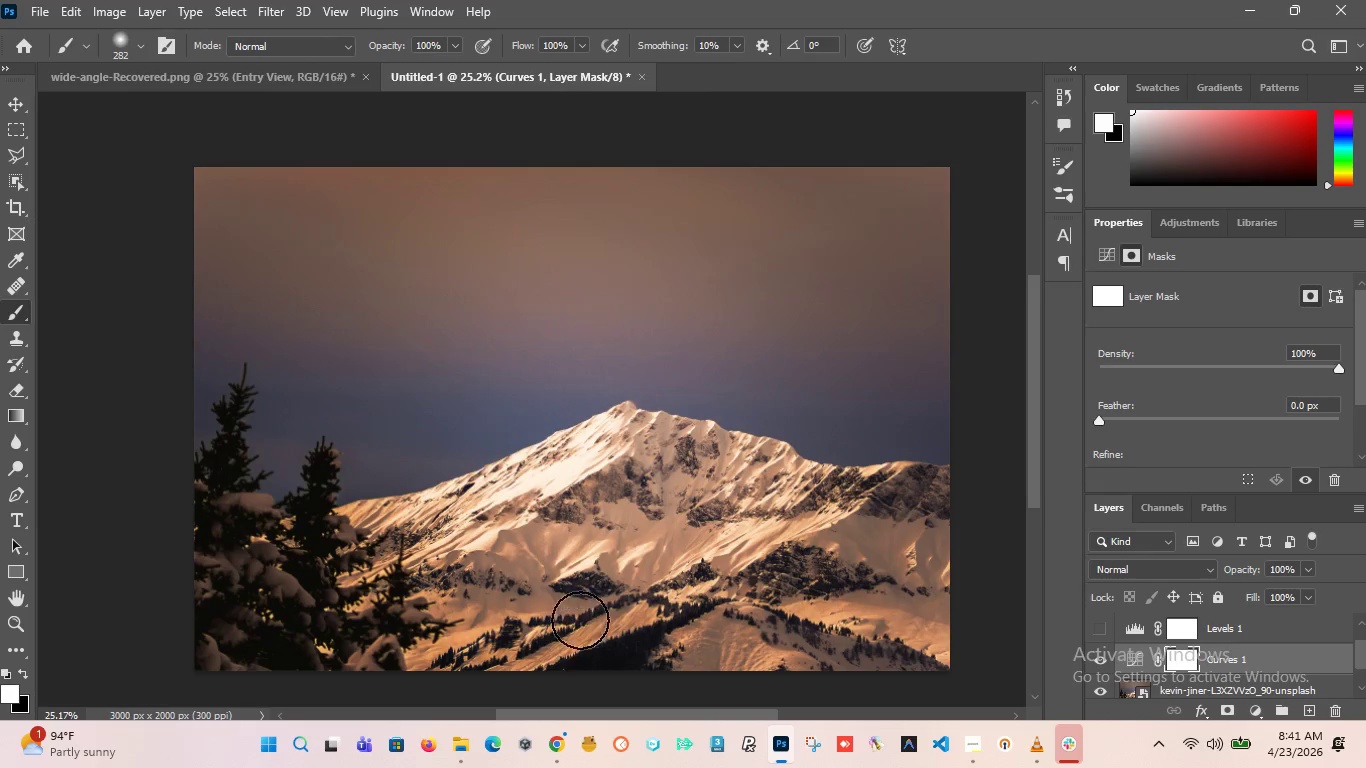 
key(Control+Z)
 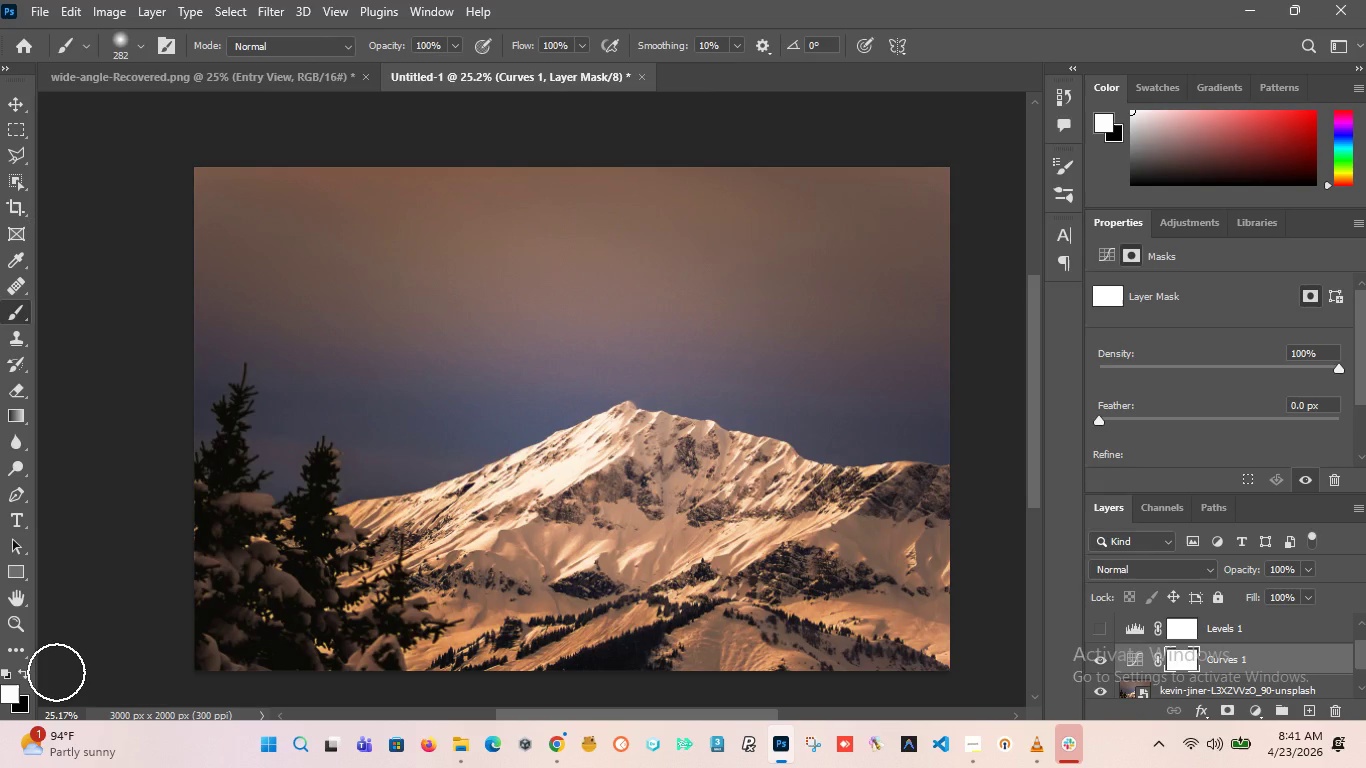 
key(X)
 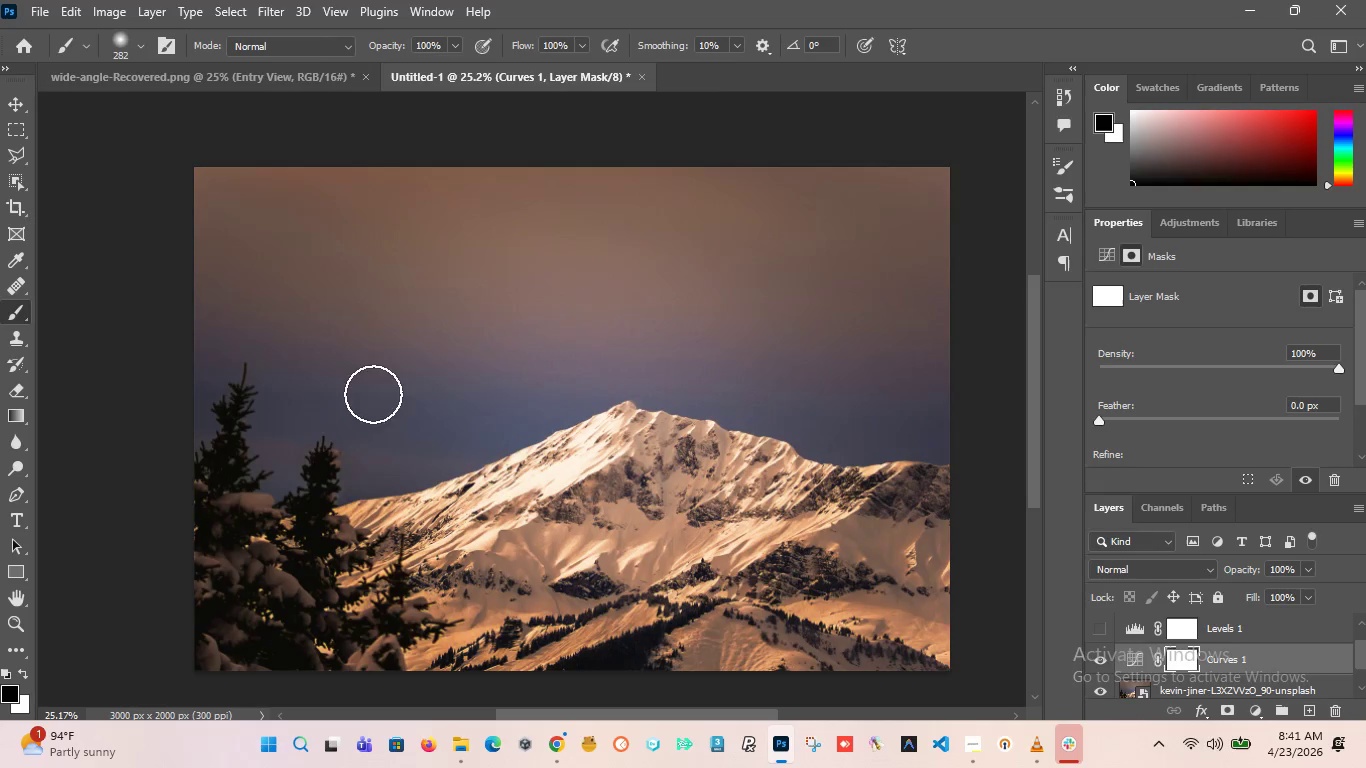 
left_click_drag(start_coordinate=[304, 540], to_coordinate=[239, 658])
 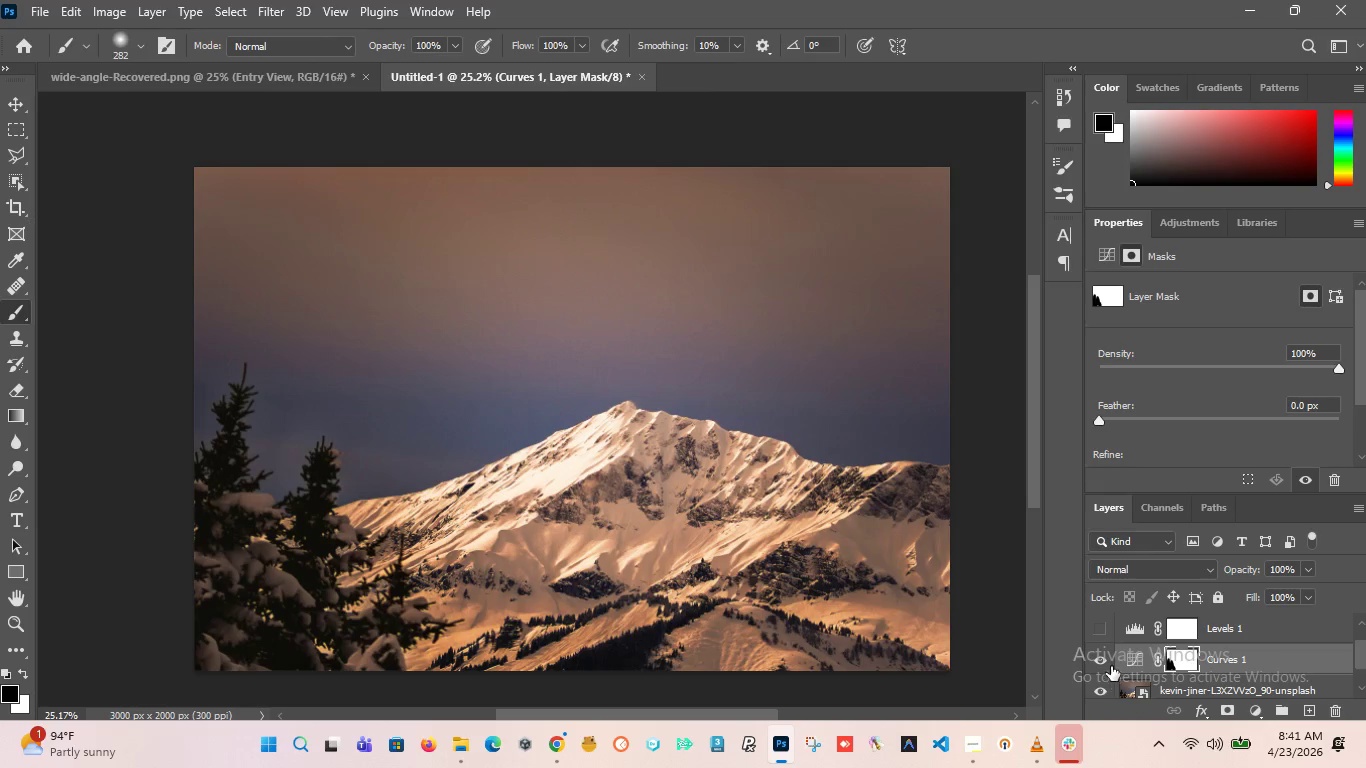 
left_click([1103, 660])
 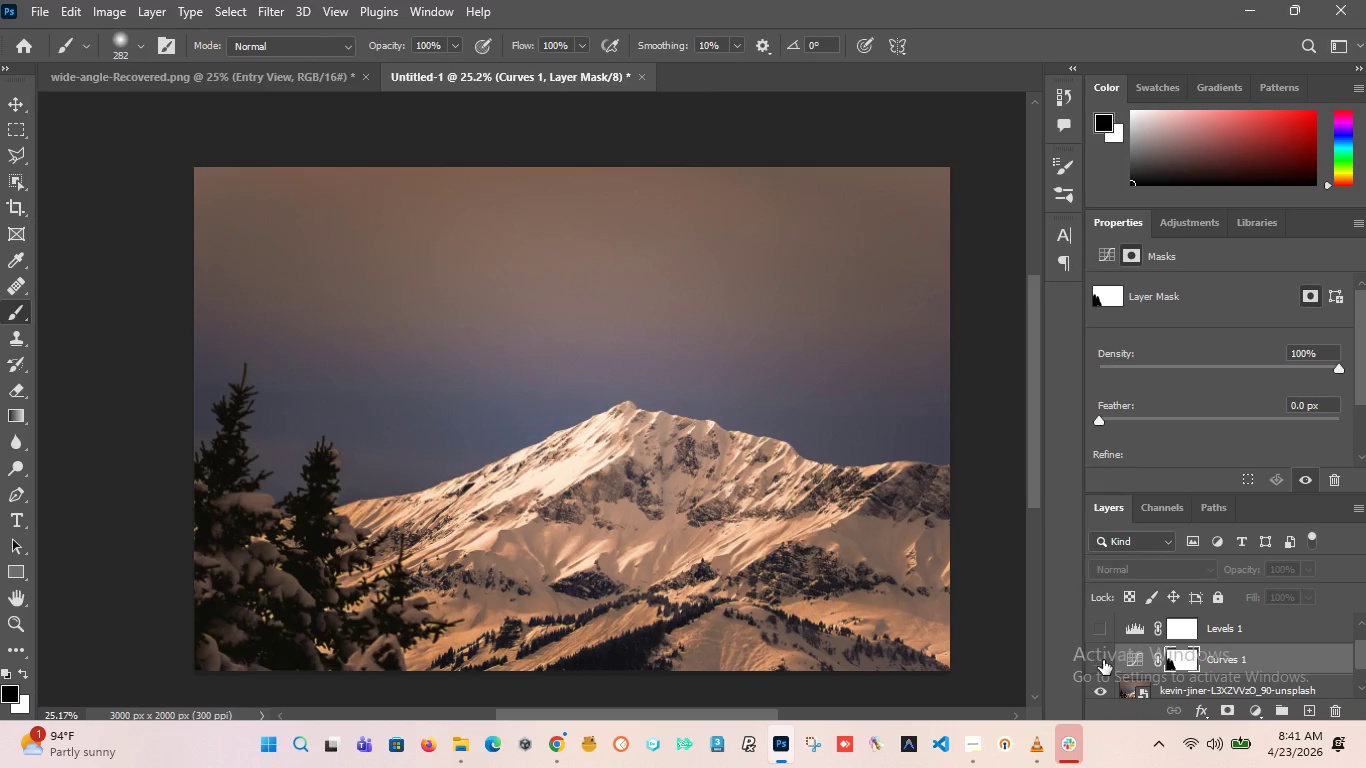 
left_click([1103, 660])
 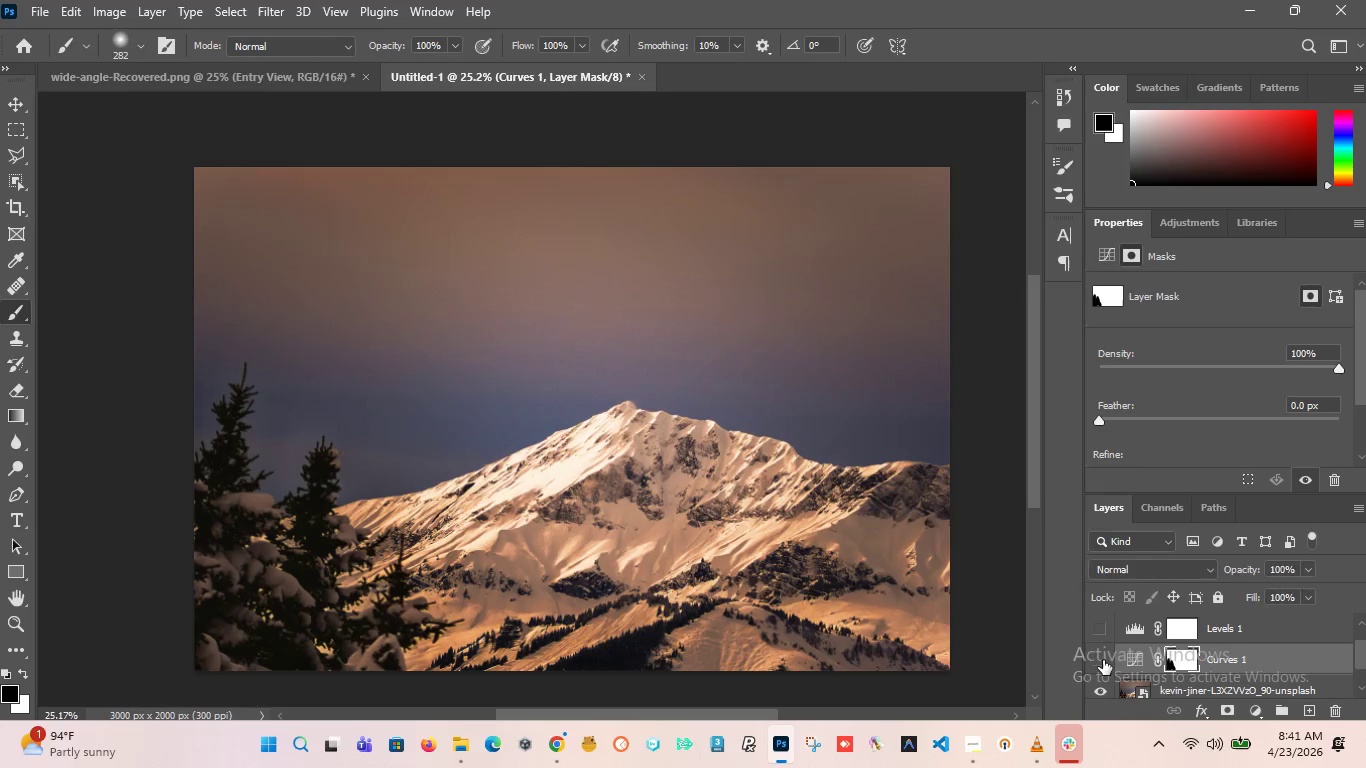 
double_click([1103, 660])
 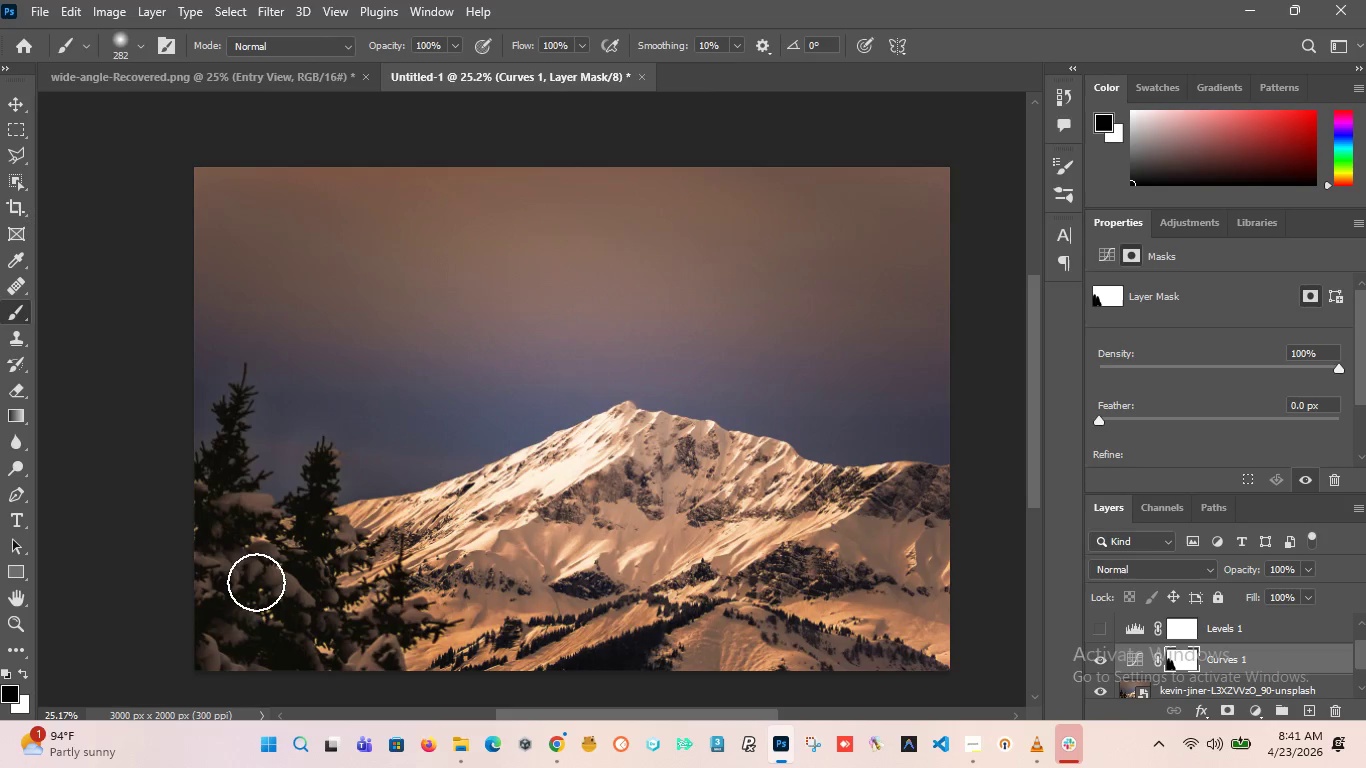 
hold_key(key=AltLeft, duration=1.24)
 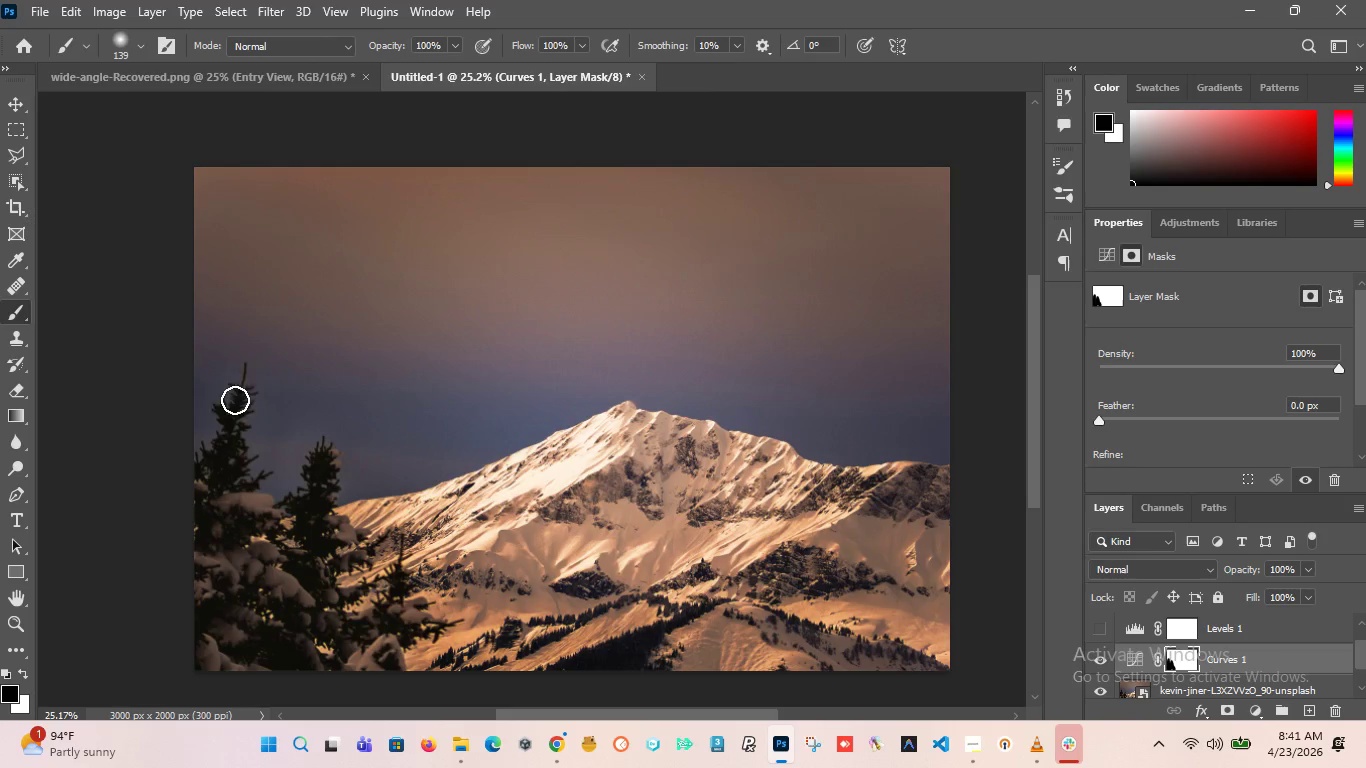 
left_click_drag(start_coordinate=[241, 388], to_coordinate=[239, 407])
 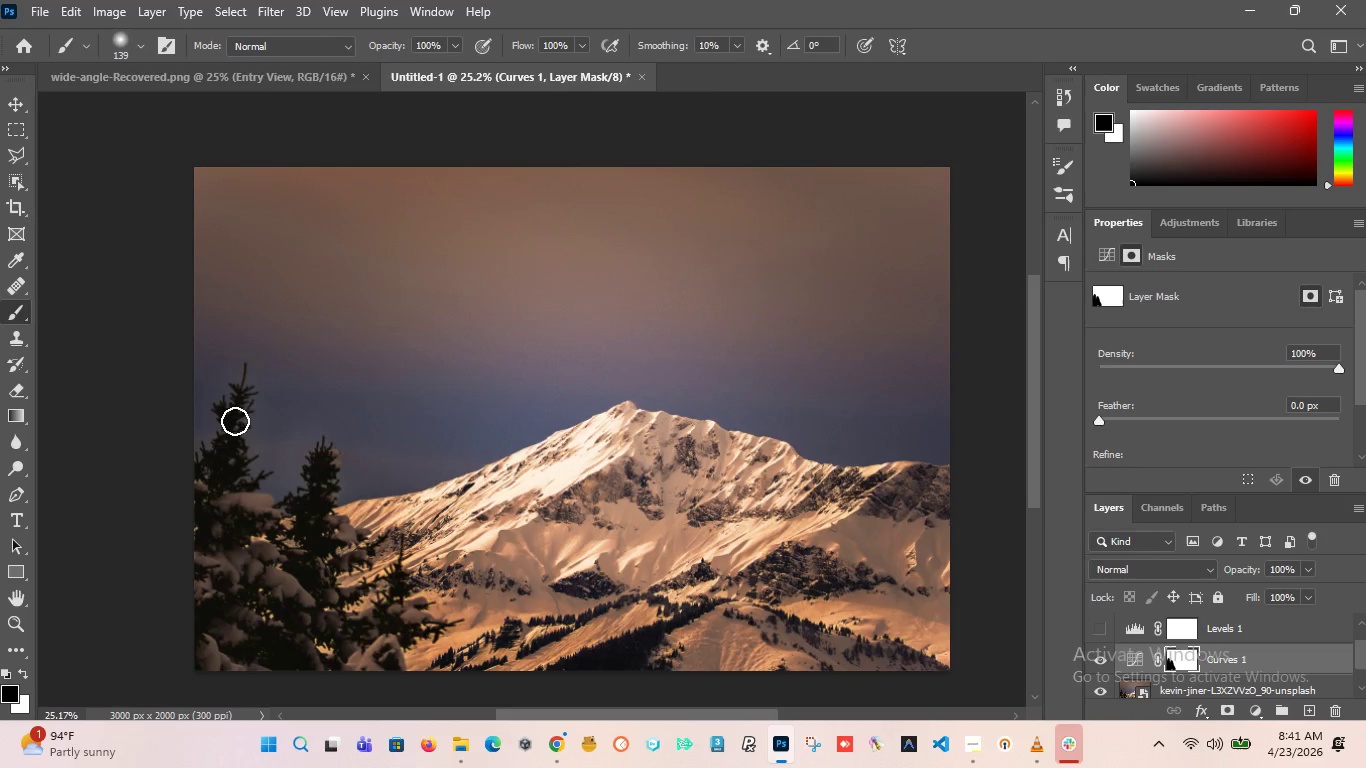 
hold_key(key=AltLeft, duration=0.72)
 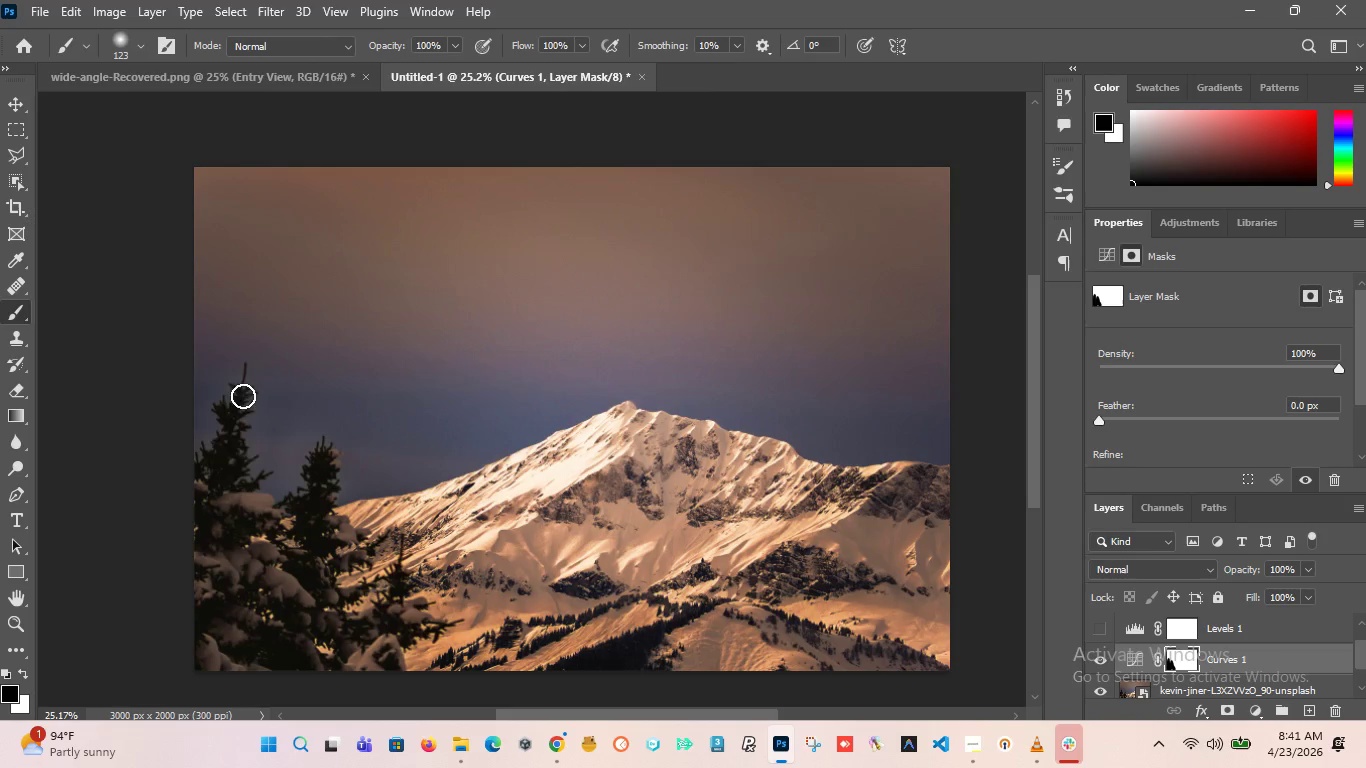 
left_click_drag(start_coordinate=[243, 394], to_coordinate=[323, 458])
 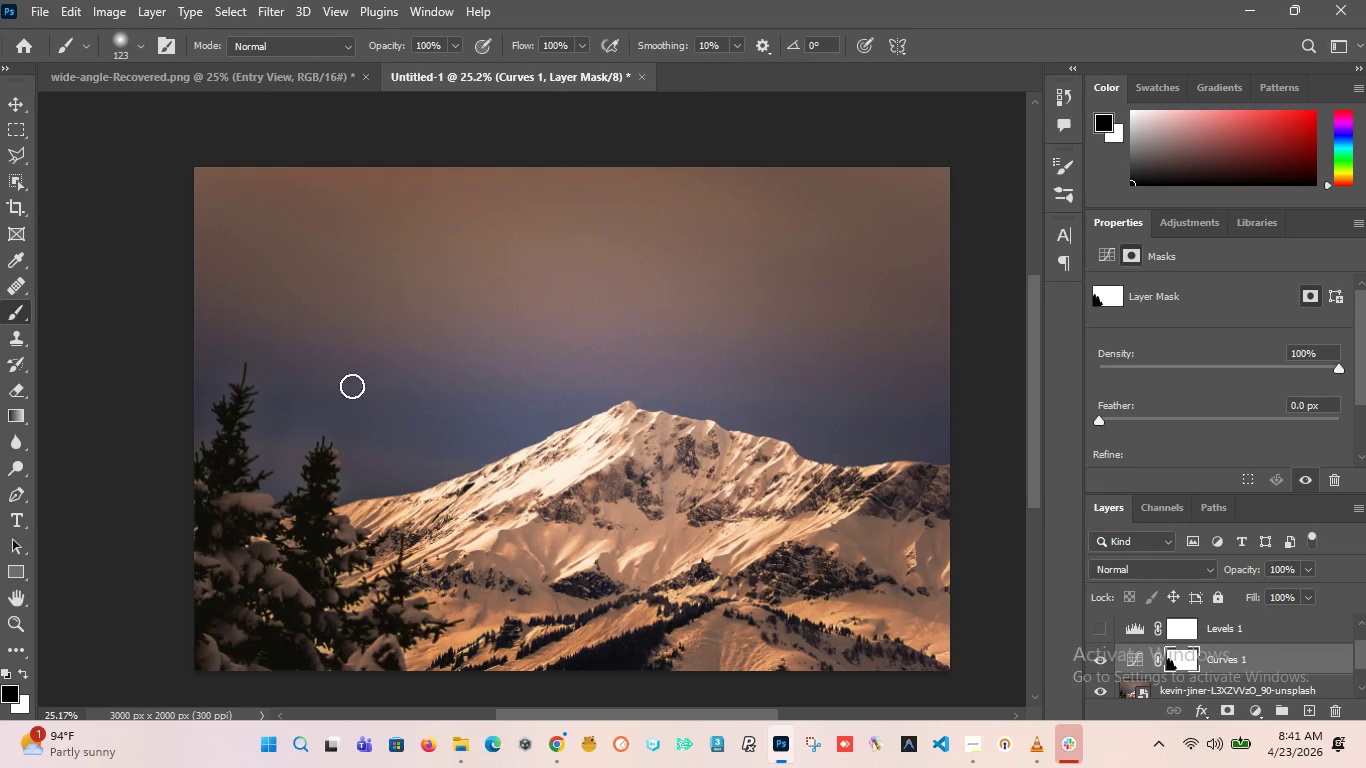 
hold_key(key=AltLeft, duration=2.89)
scroll: coordinate [654, 626], scroll_direction: down, amount: 2.0
 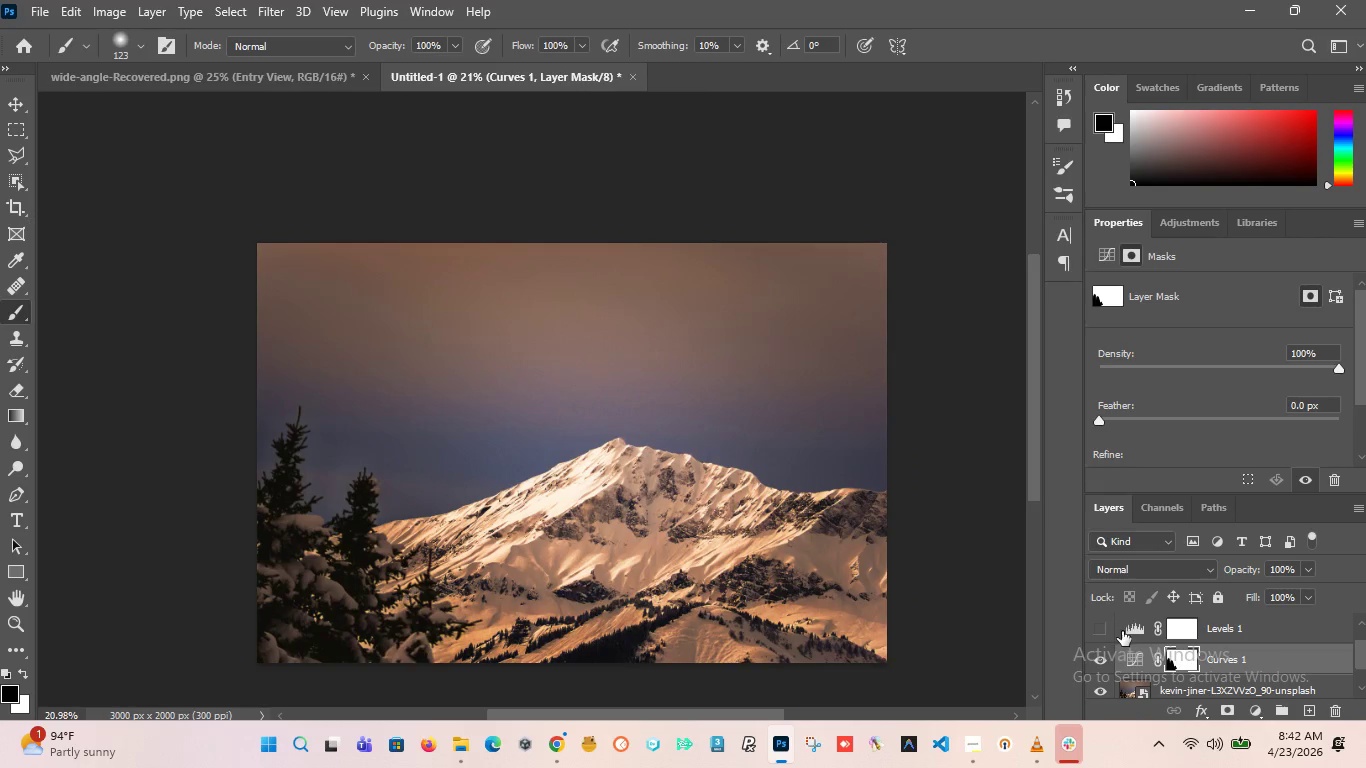 
left_click([1102, 627])
 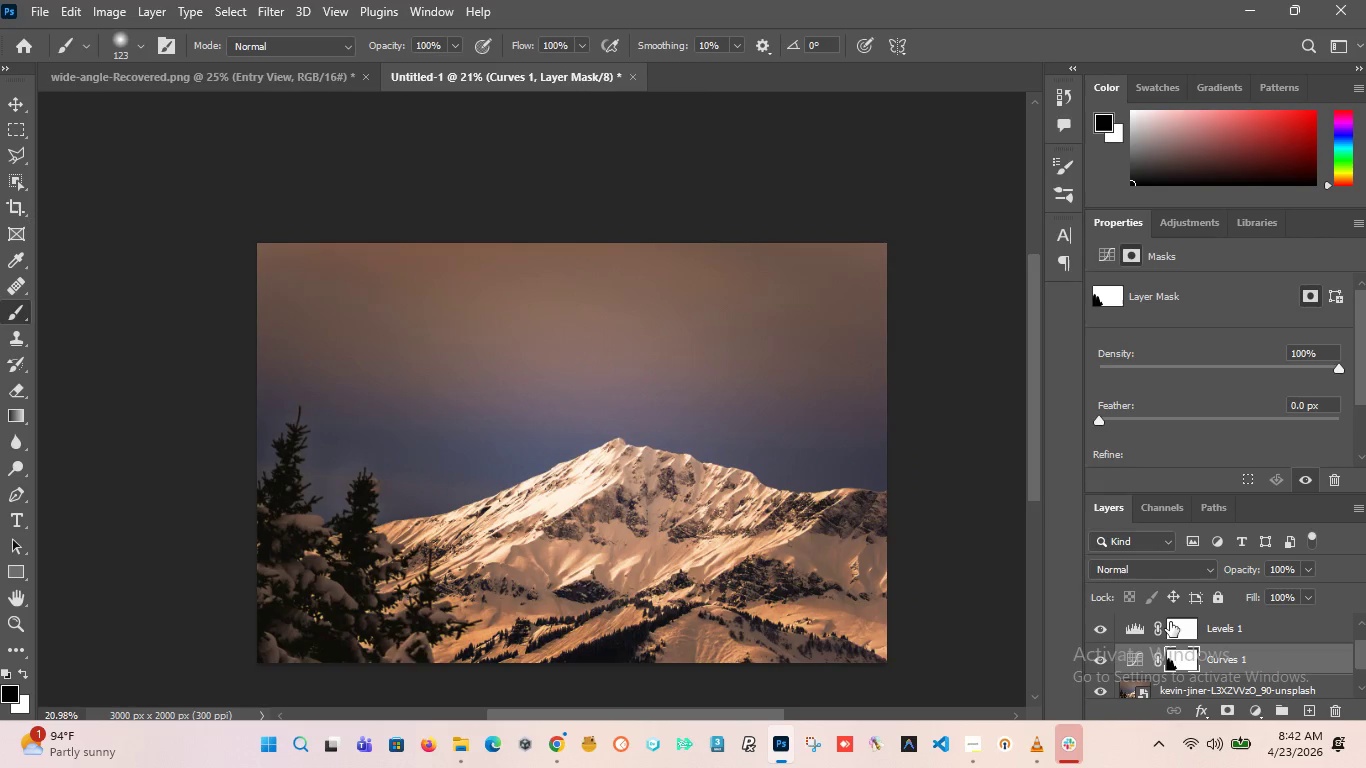 
left_click([1178, 624])
 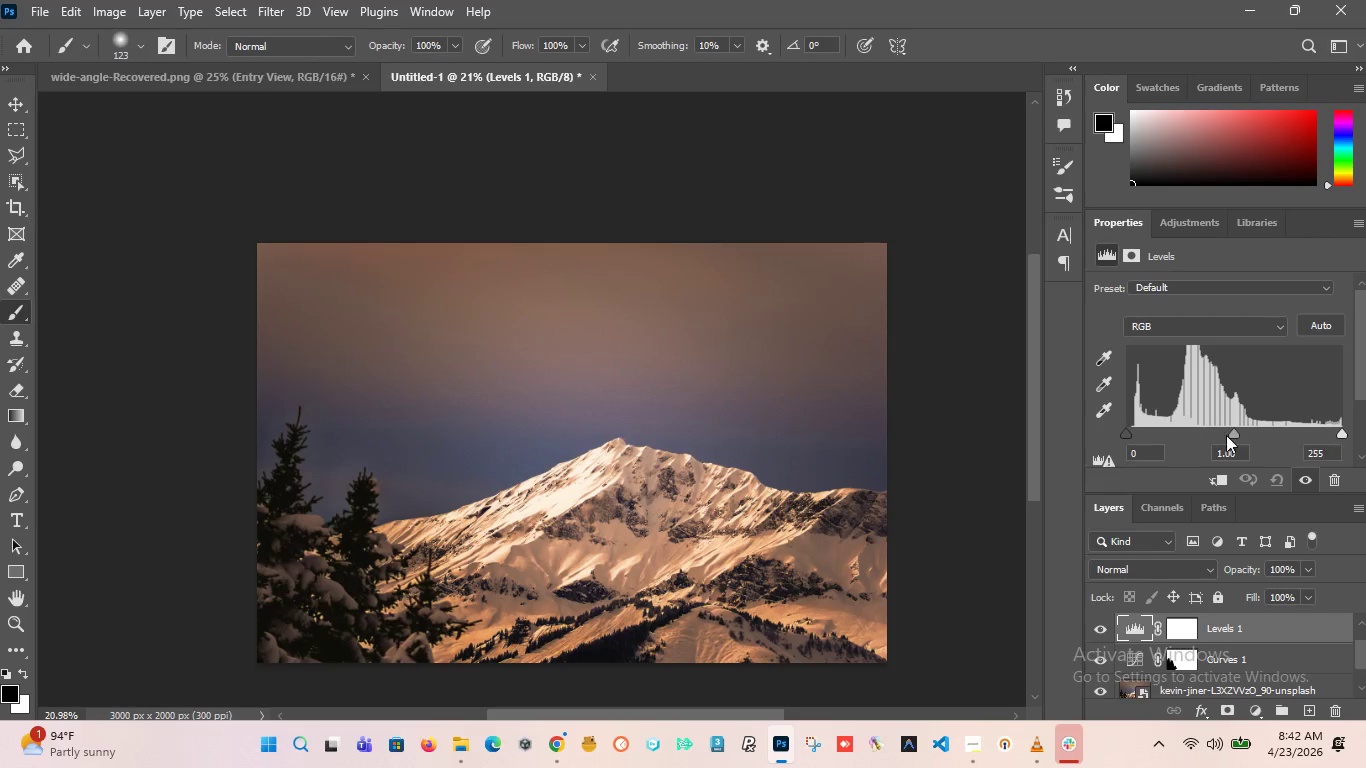 
wait(6.0)
 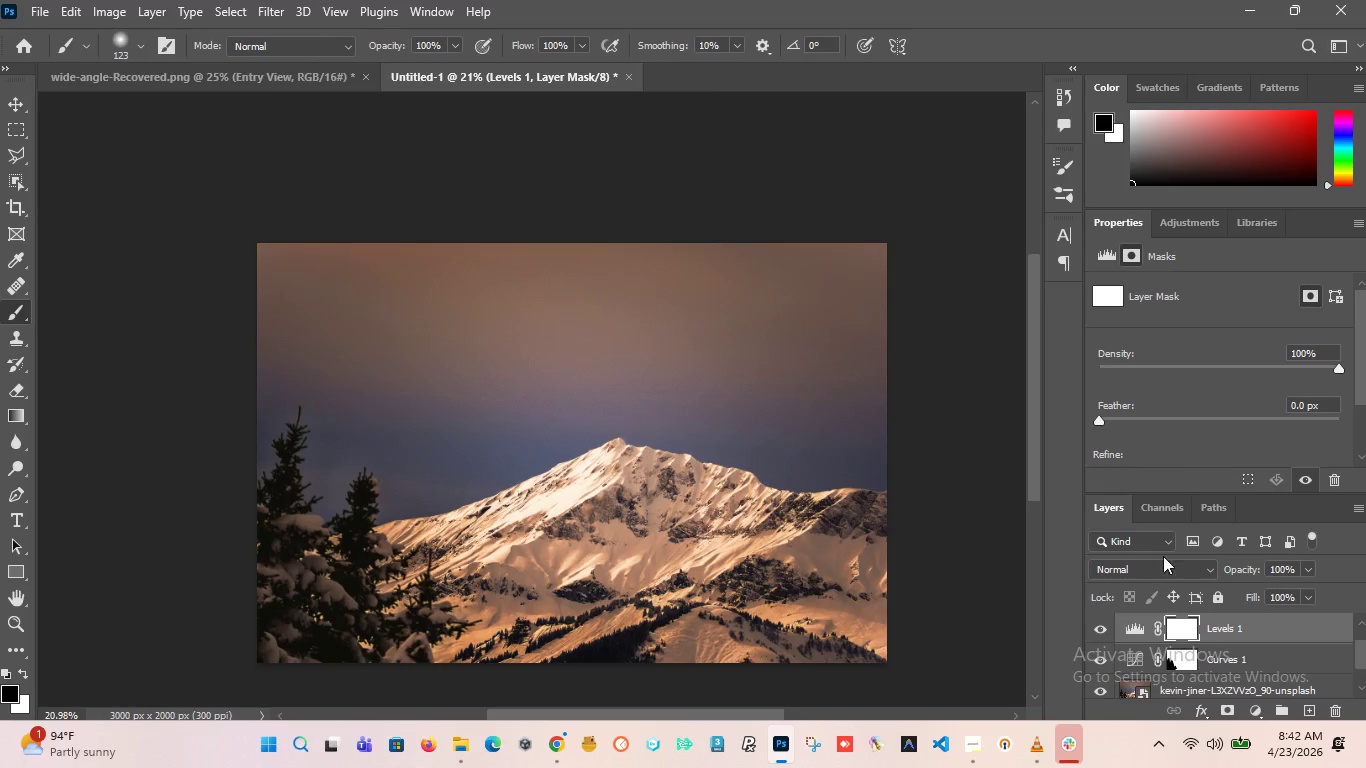 
left_click_drag(start_coordinate=[1235, 434], to_coordinate=[1208, 446])
 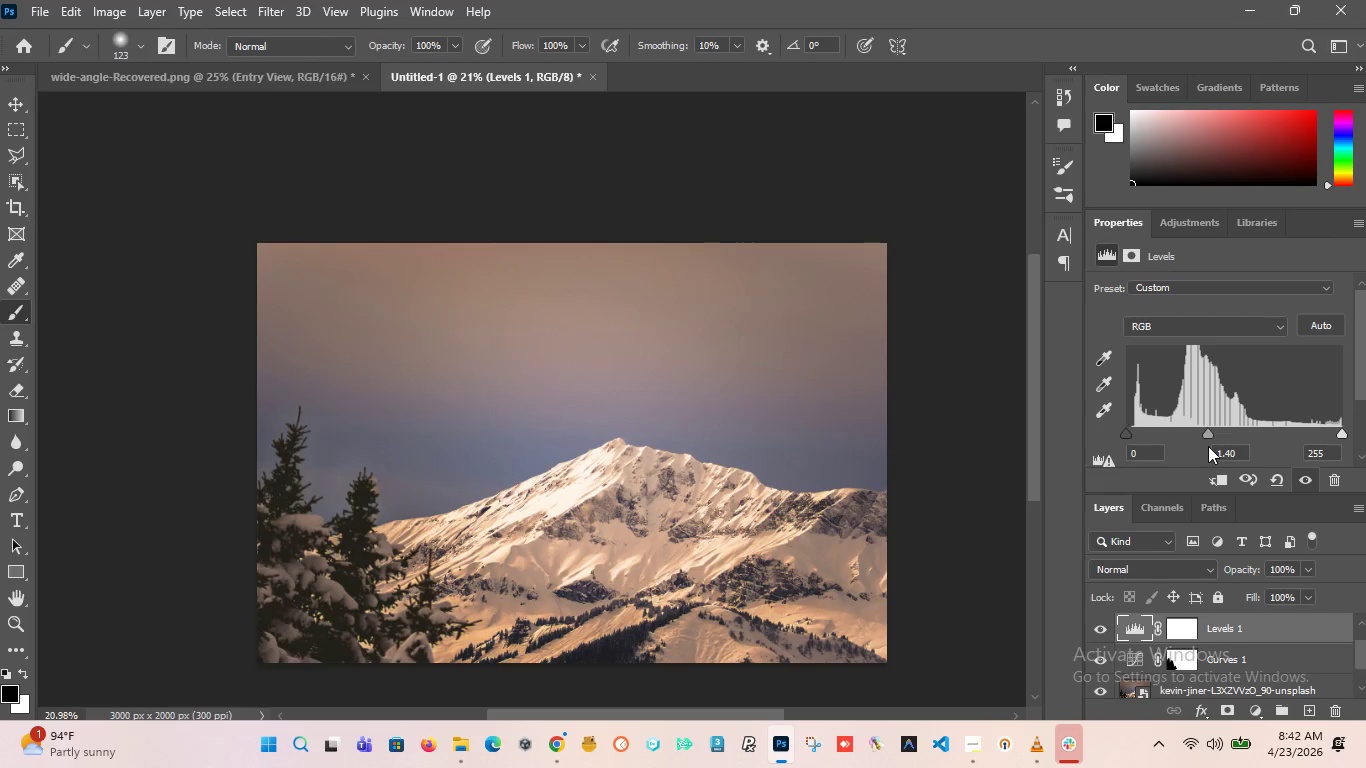 
key(Control+Z)
 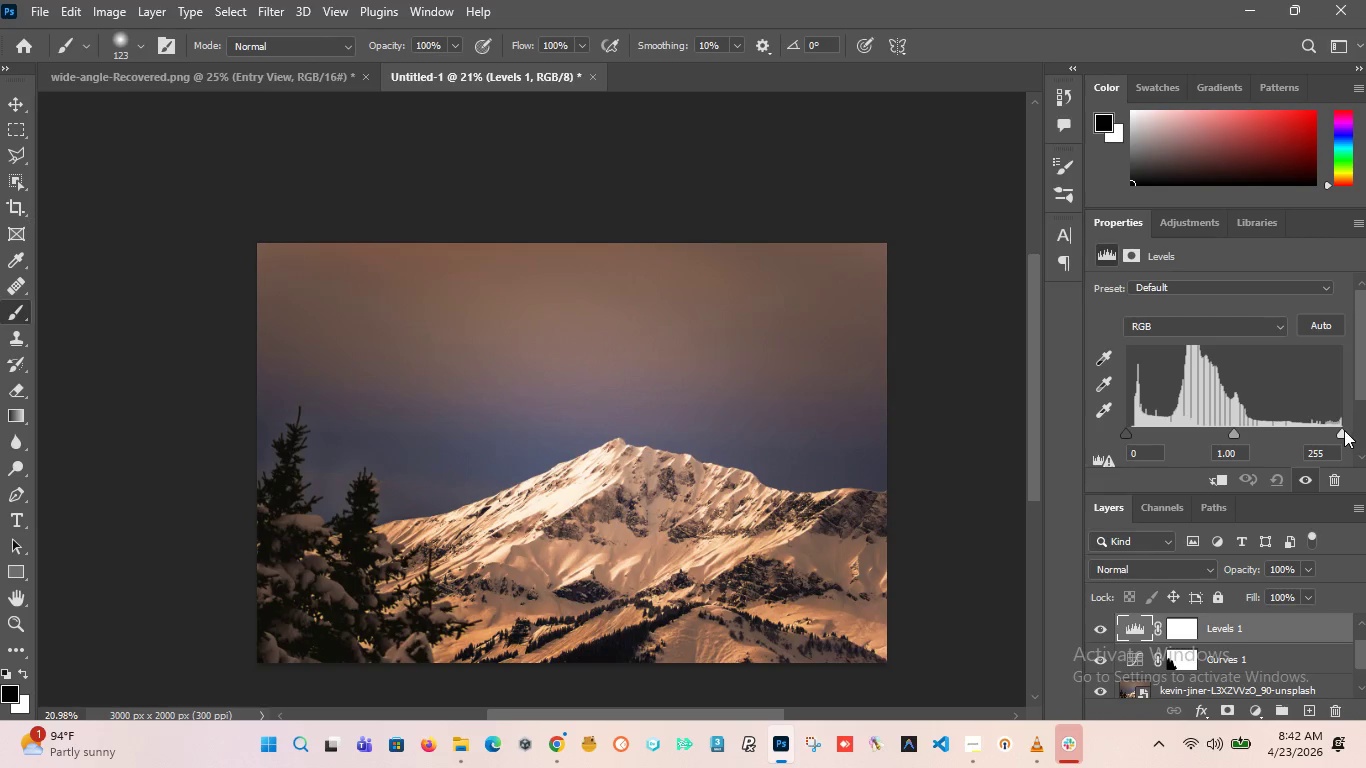 
left_click_drag(start_coordinate=[1343, 431], to_coordinate=[1357, 444])
 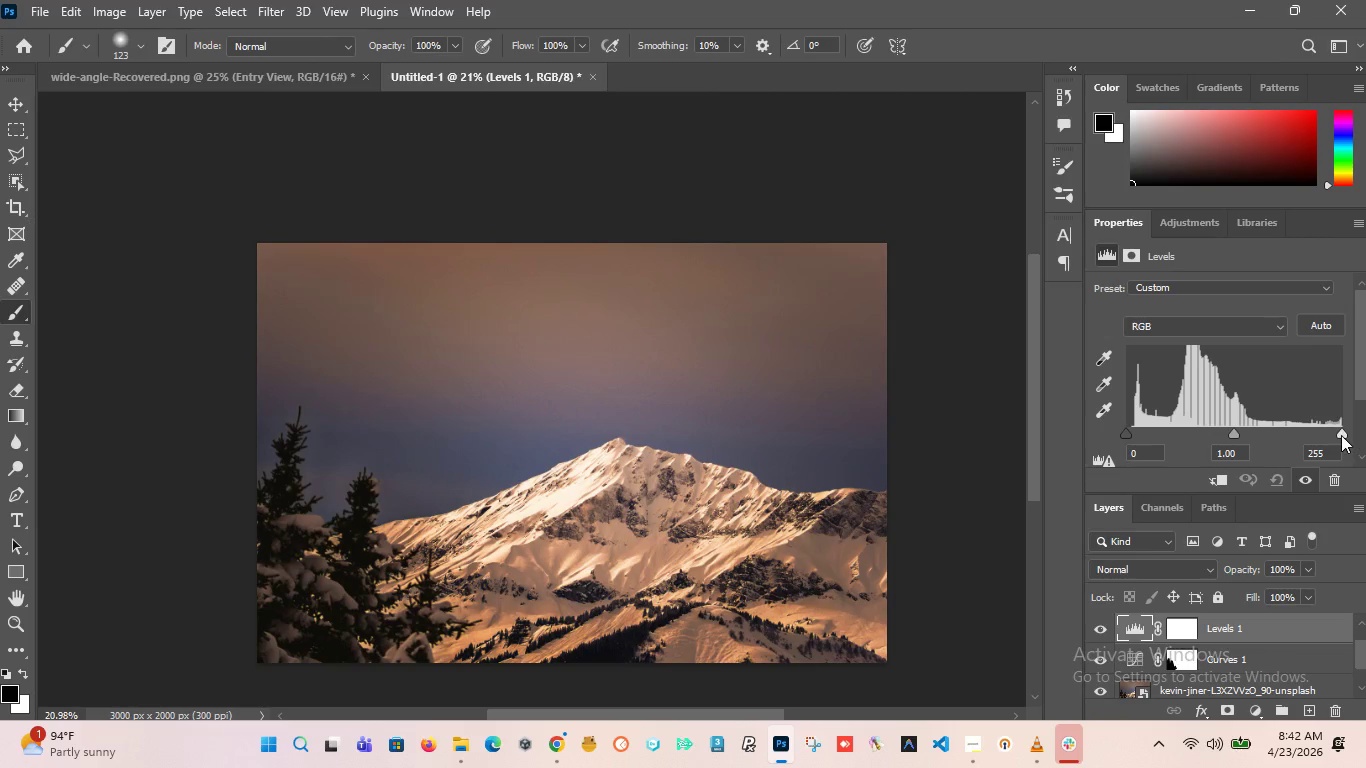 
left_click_drag(start_coordinate=[1341, 435], to_coordinate=[1323, 443])
 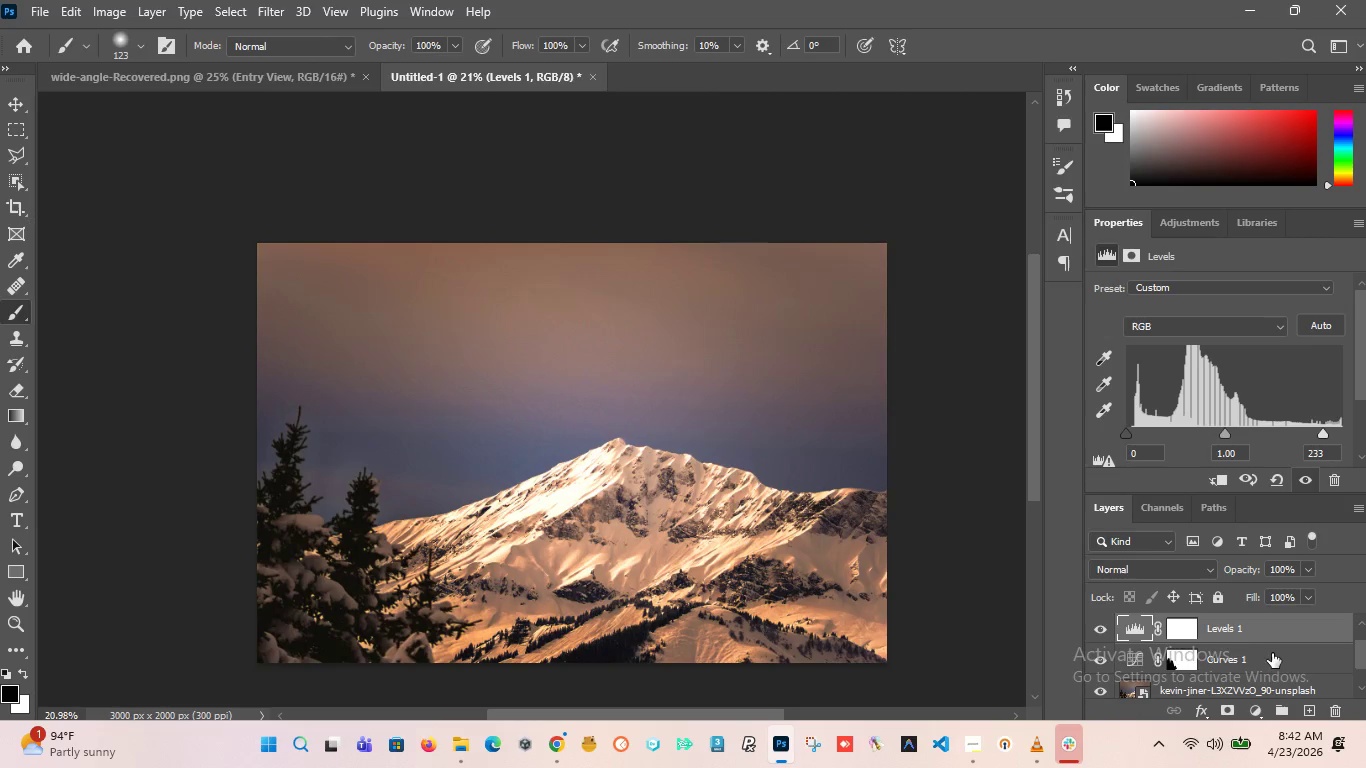 
scroll: coordinate [1263, 653], scroll_direction: up, amount: 3.0
 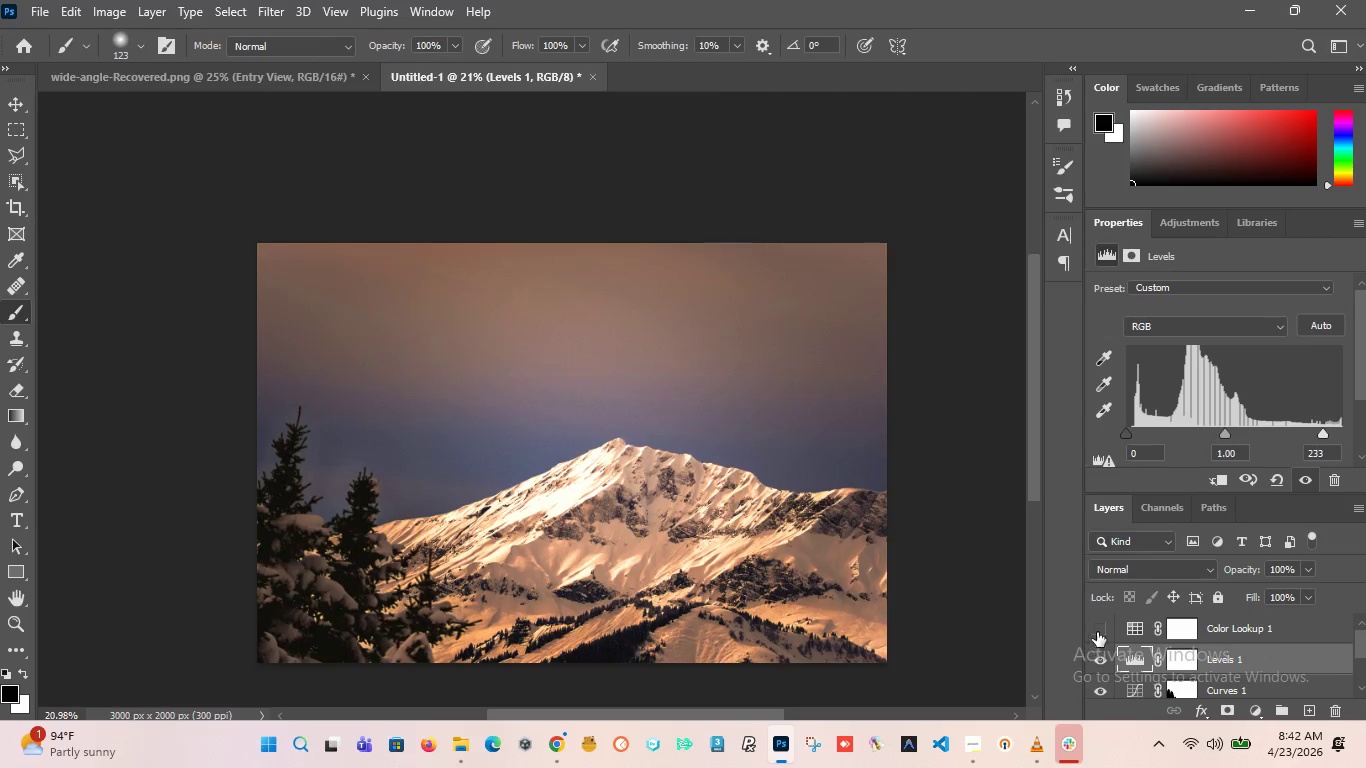 
left_click([1098, 631])
 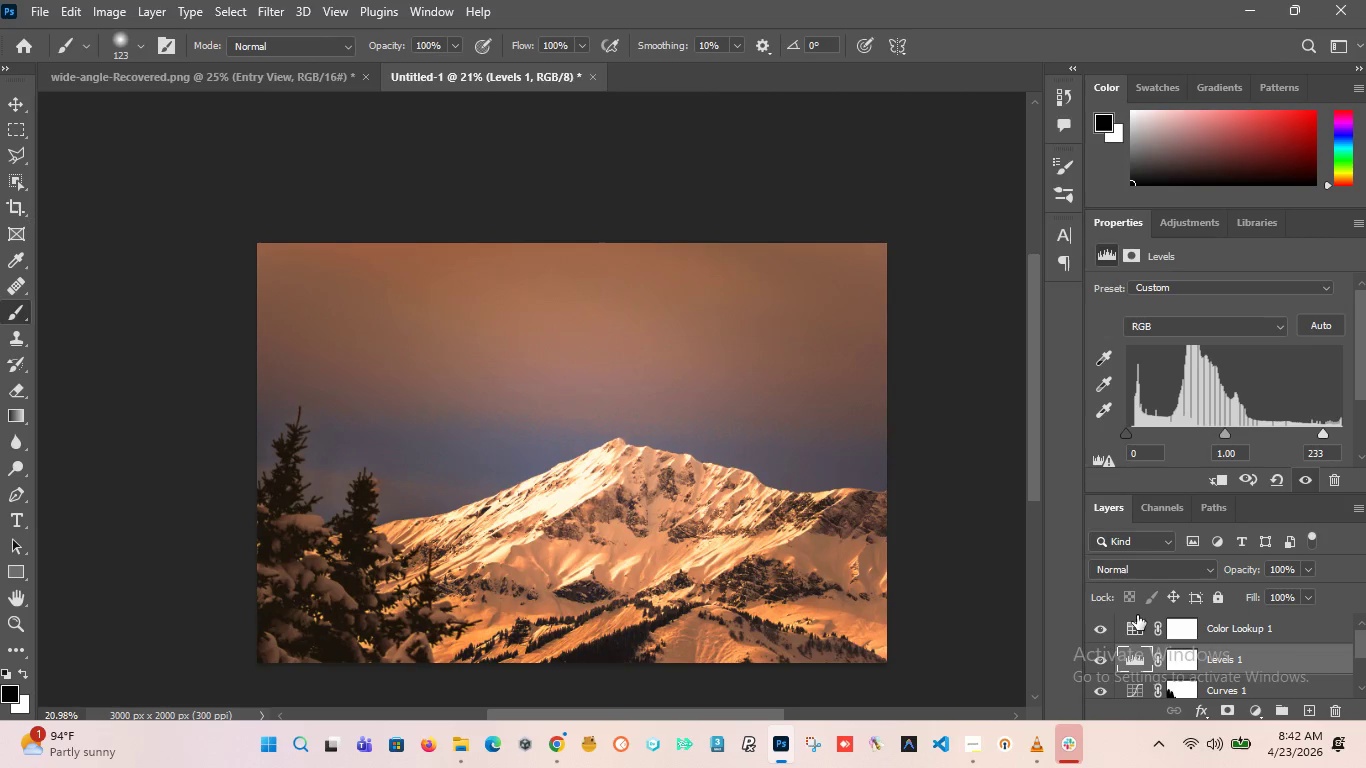 
left_click([1130, 621])
 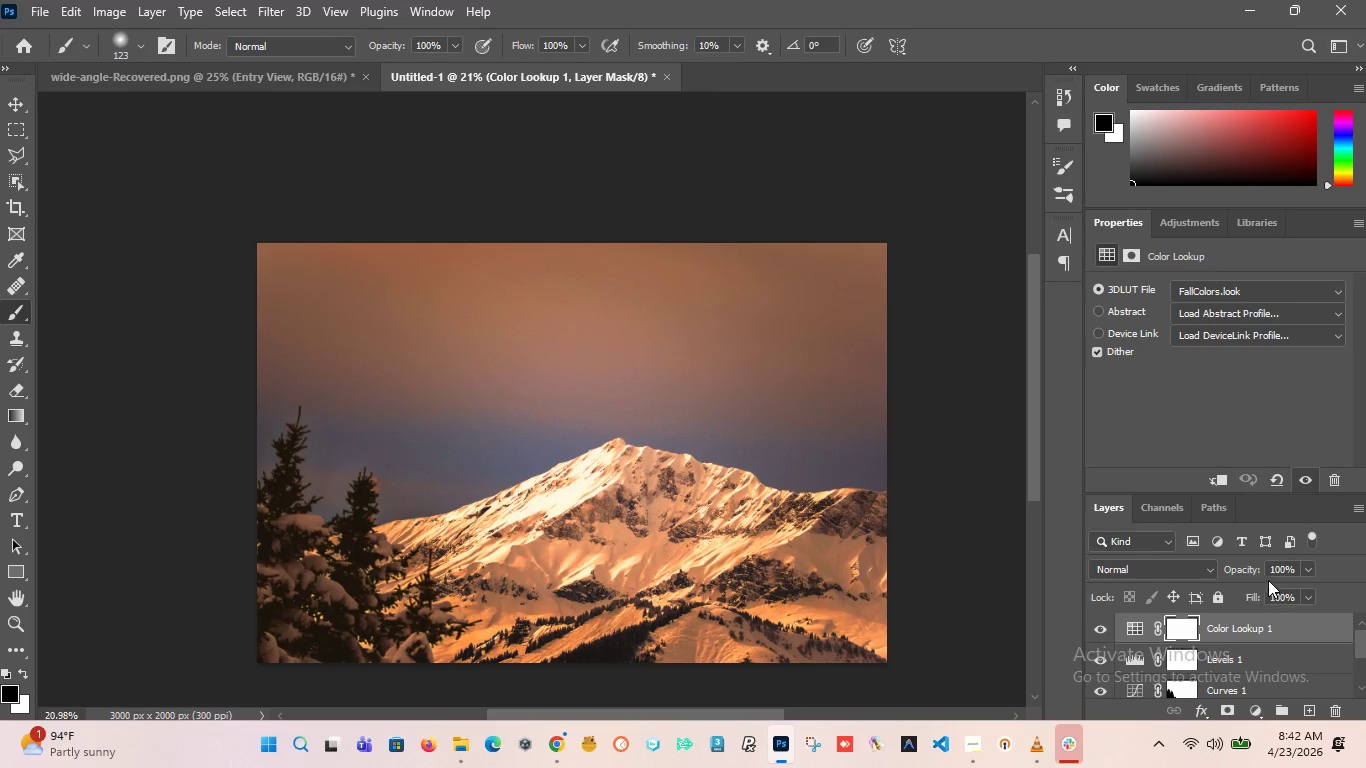 
left_click_drag(start_coordinate=[1297, 570], to_coordinate=[1102, 546])
 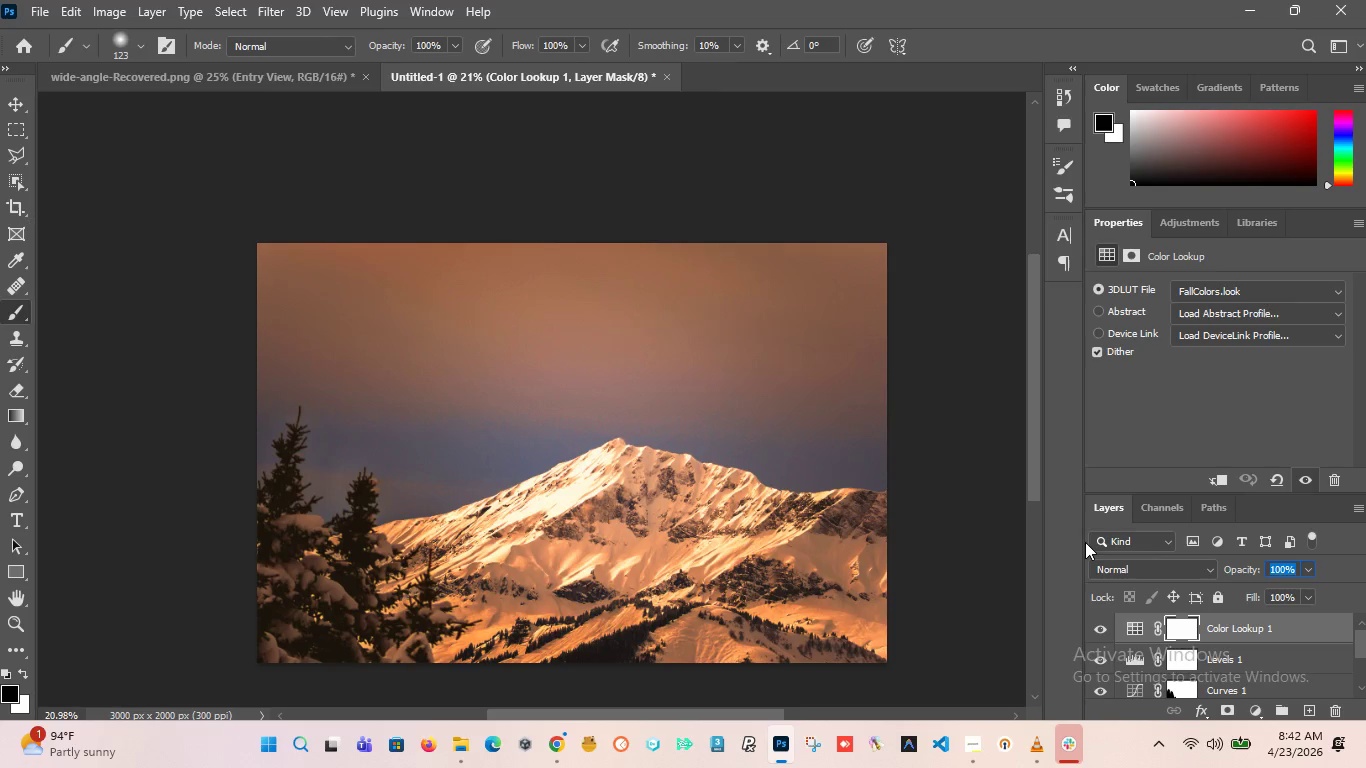 
type(50)
 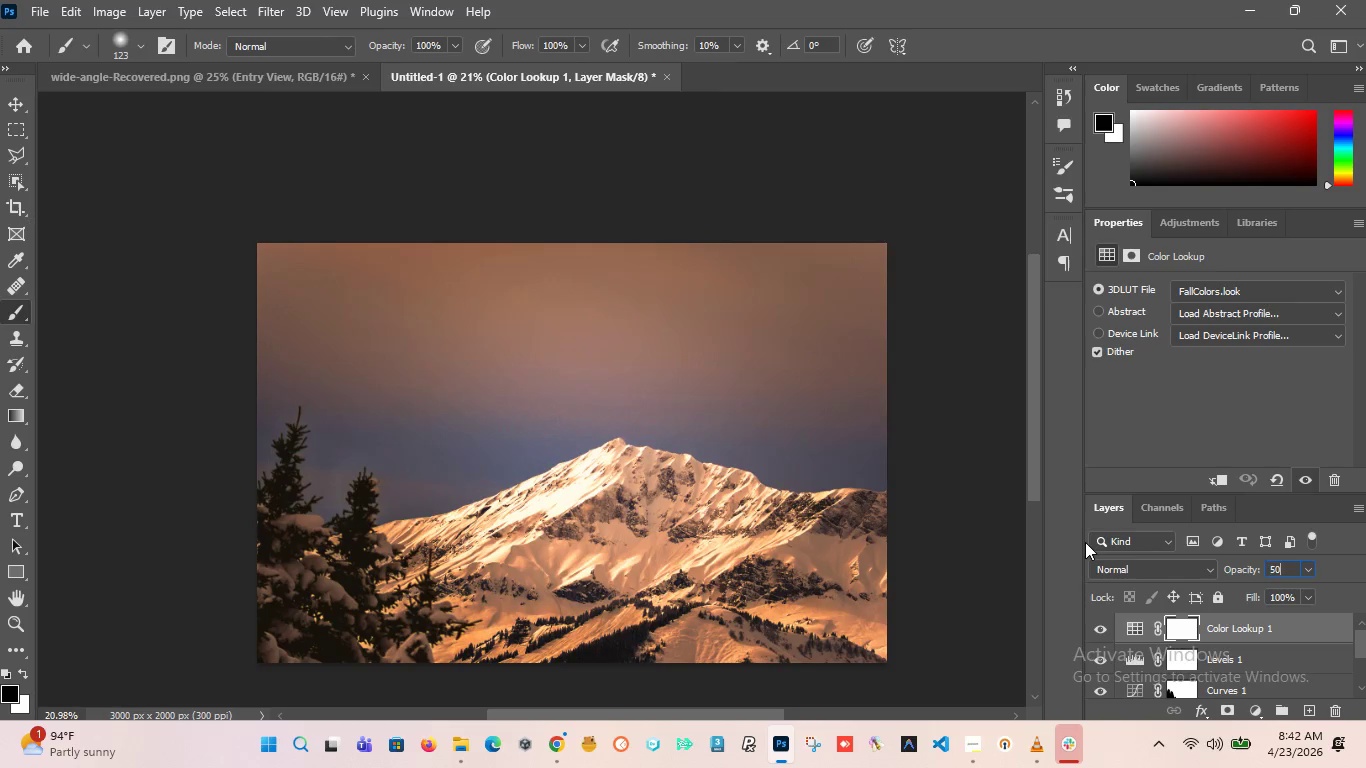 
key(Enter)
 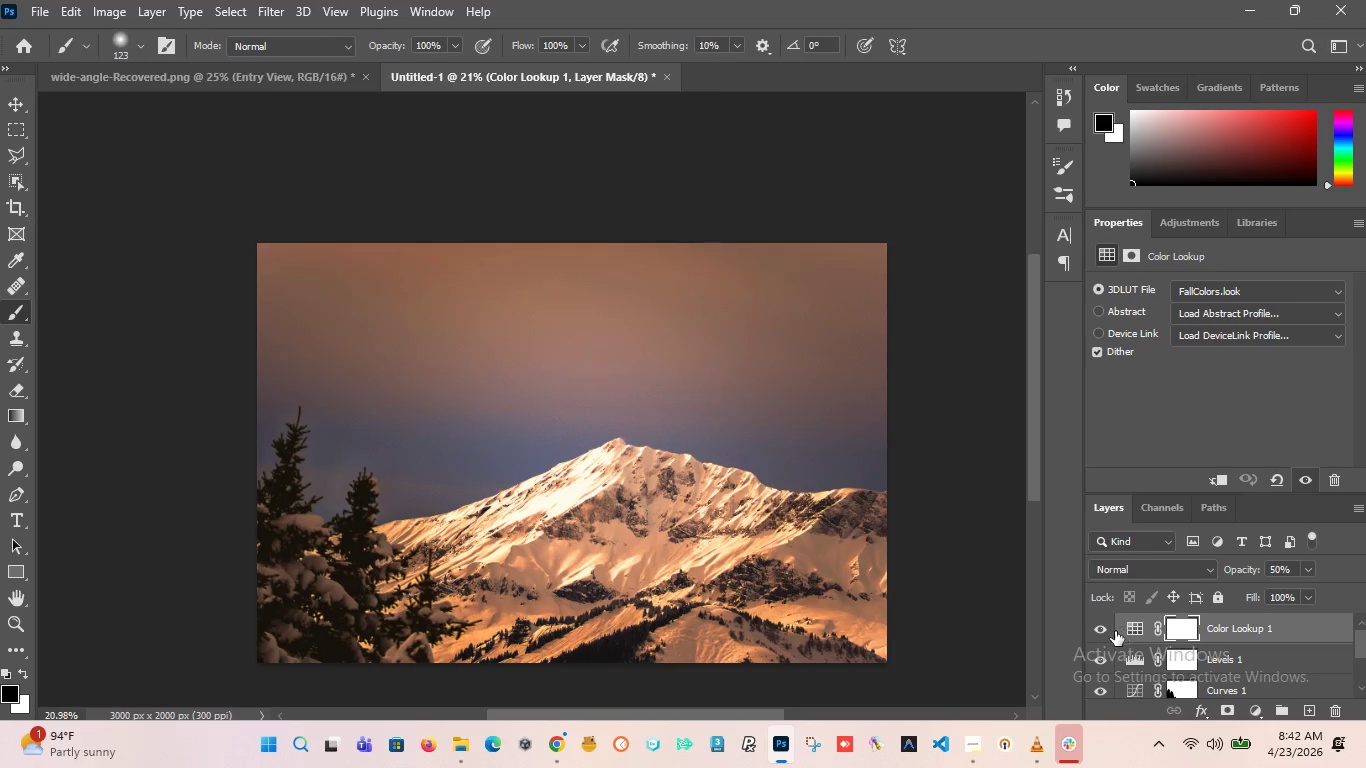 
left_click([1105, 631])
 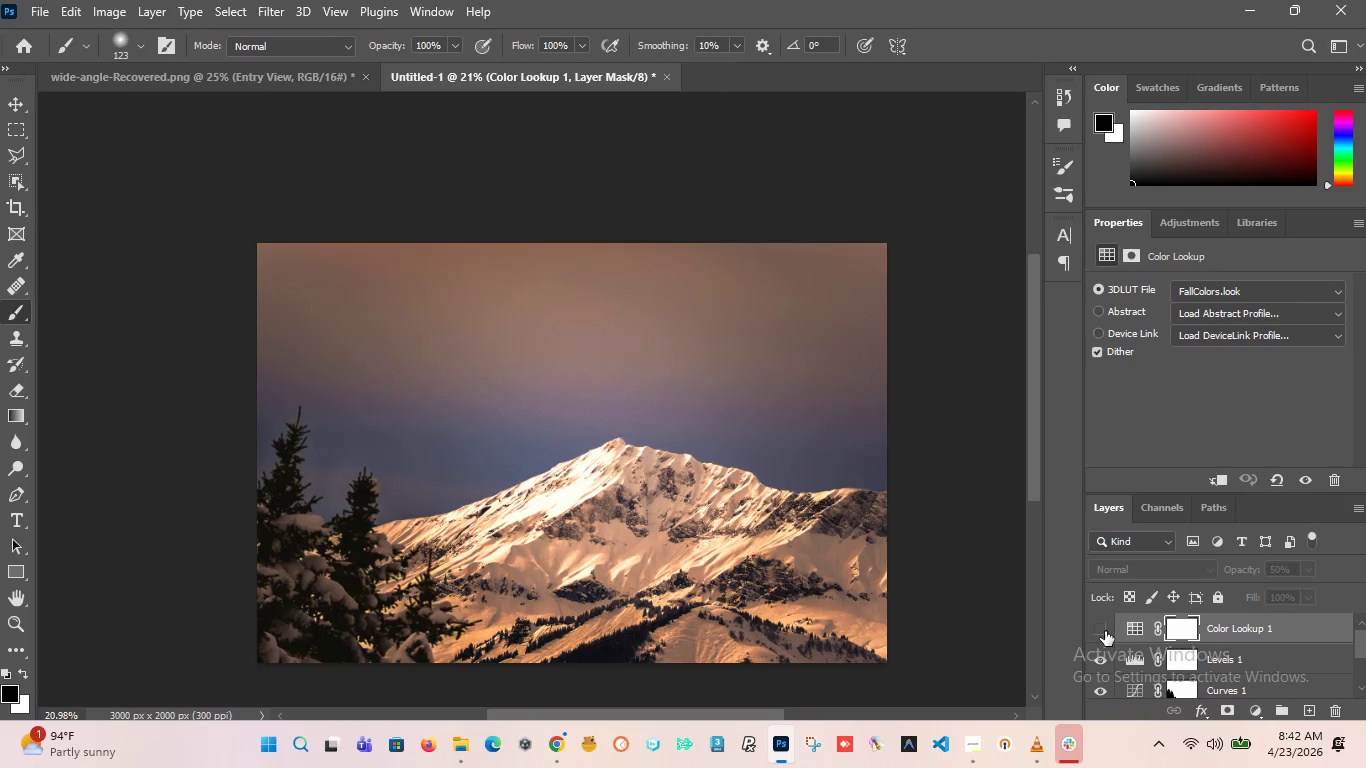 
left_click([1105, 631])
 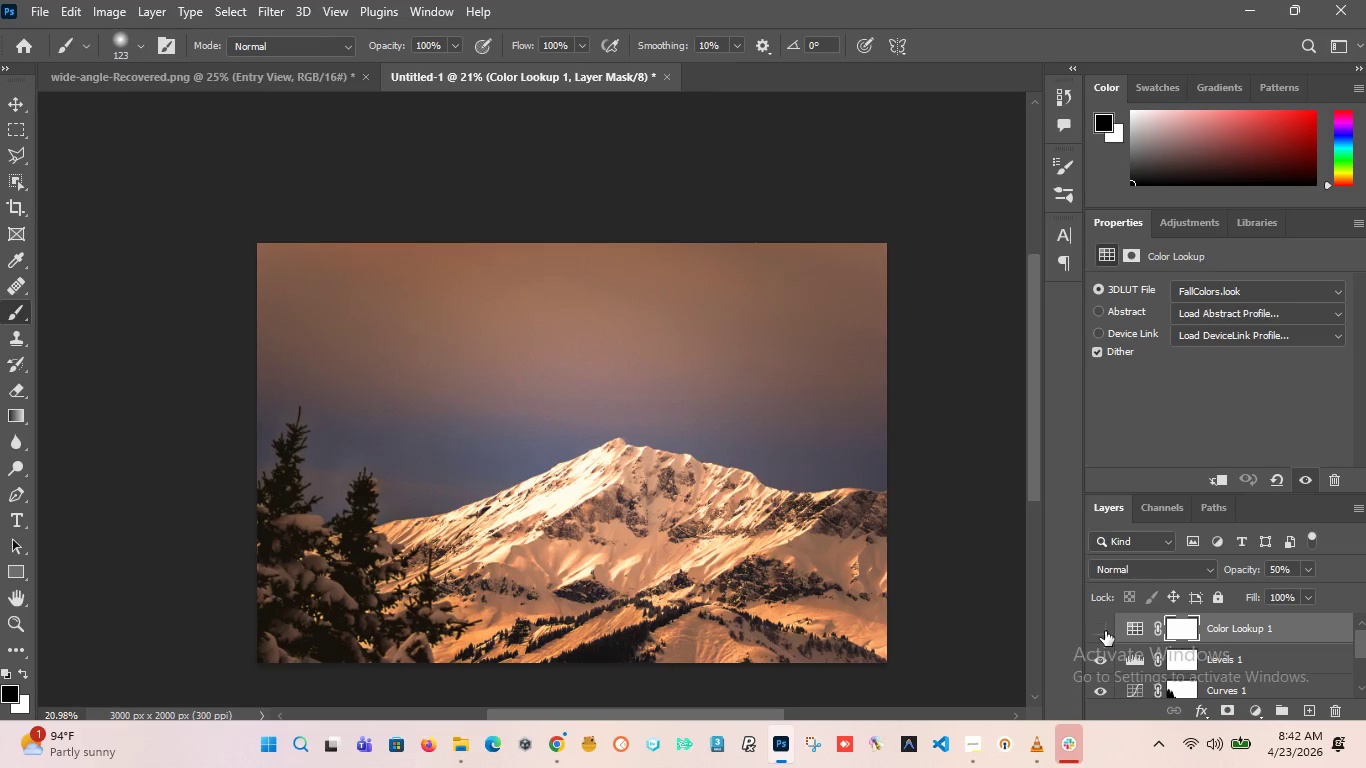 
double_click([1105, 631])
 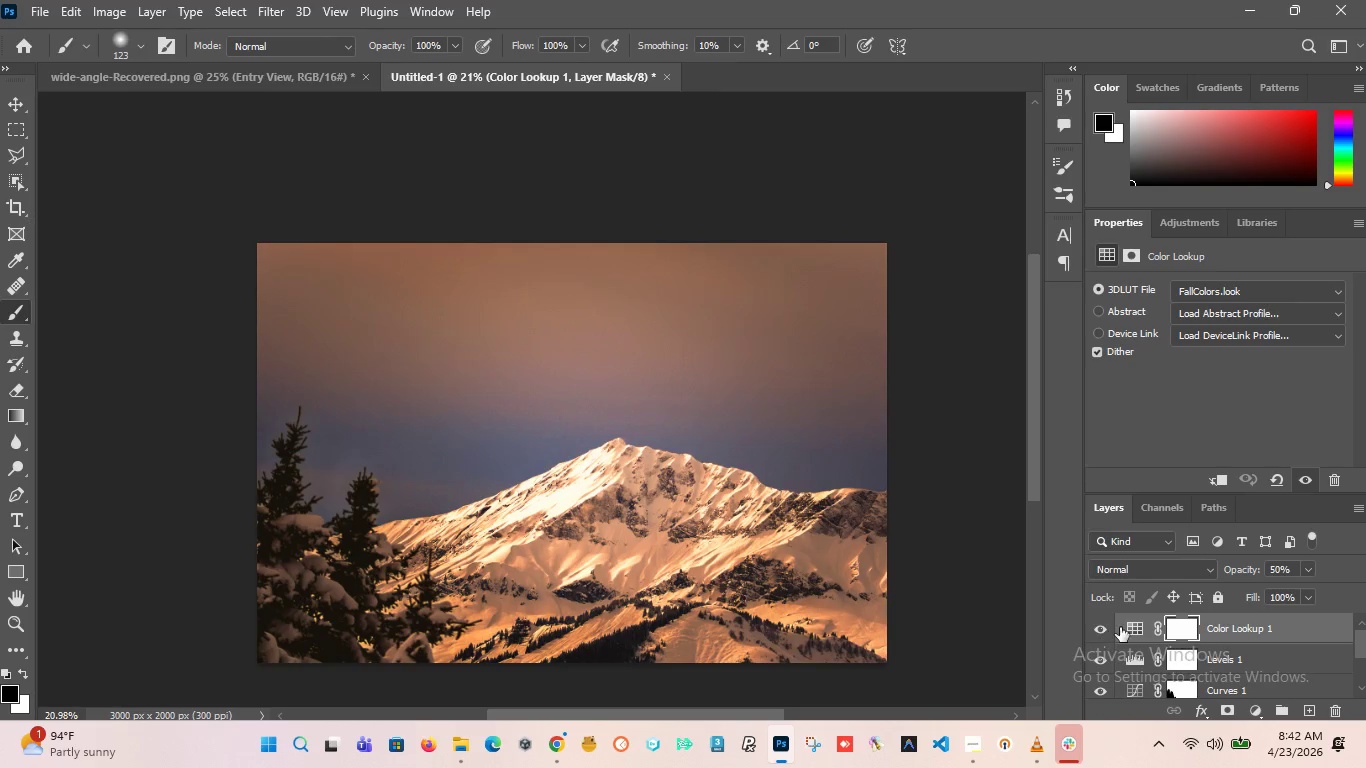 
left_click([1182, 627])
 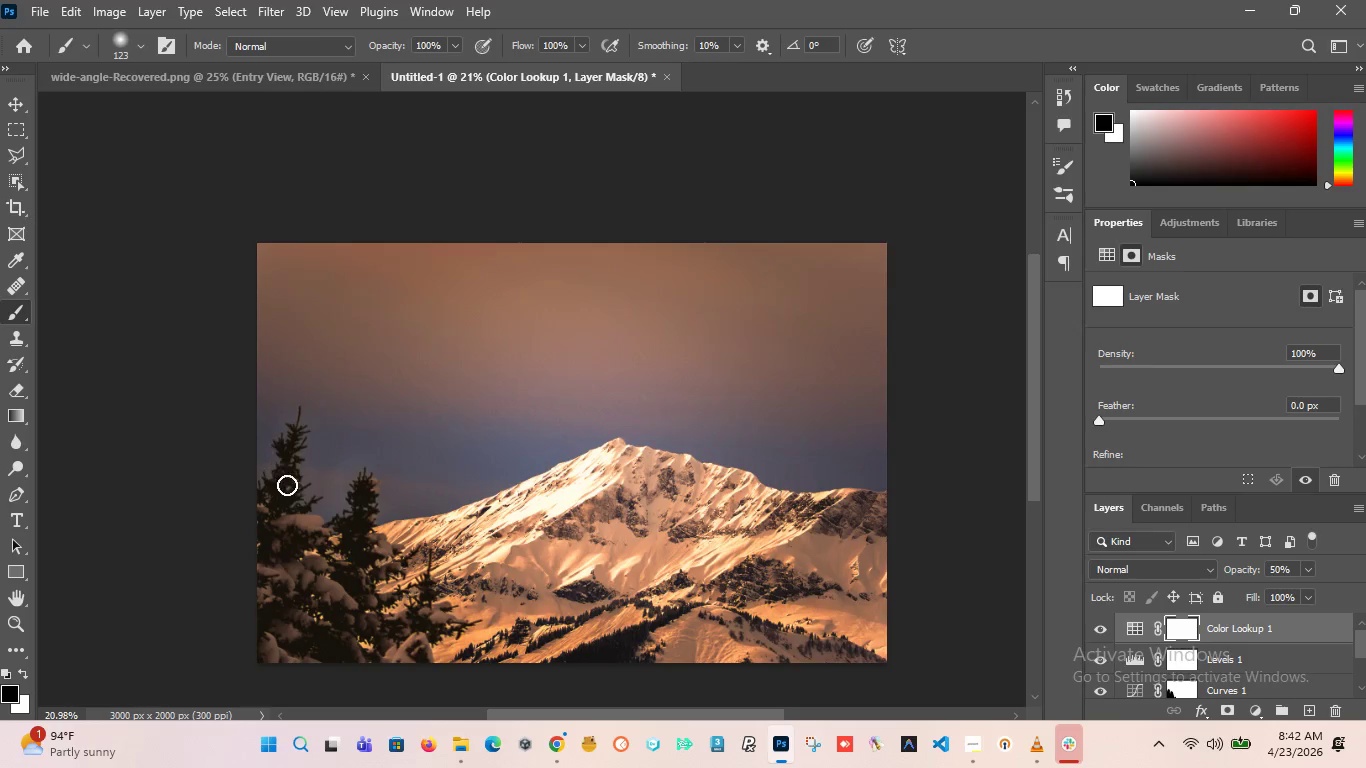 
hold_key(key=AltLeft, duration=0.66)
 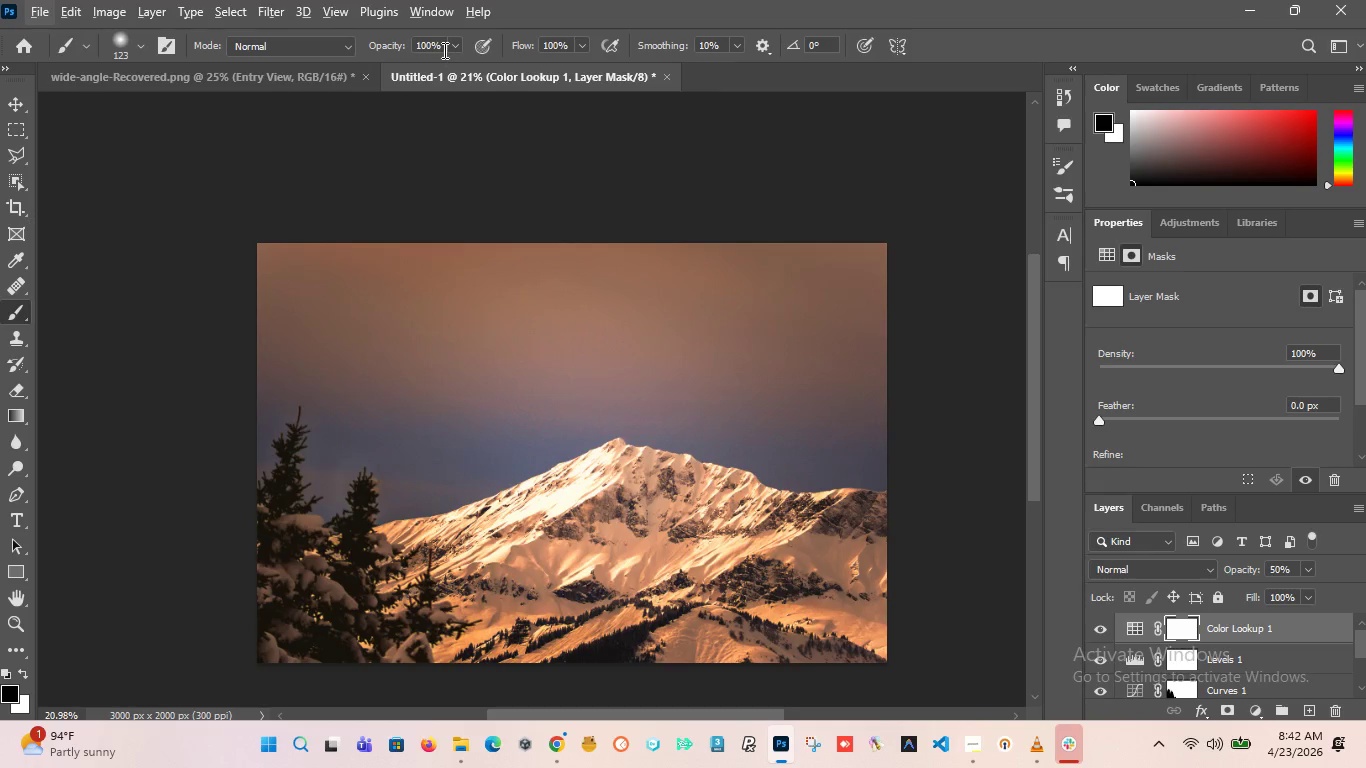 
left_click_drag(start_coordinate=[443, 50], to_coordinate=[378, 49])
 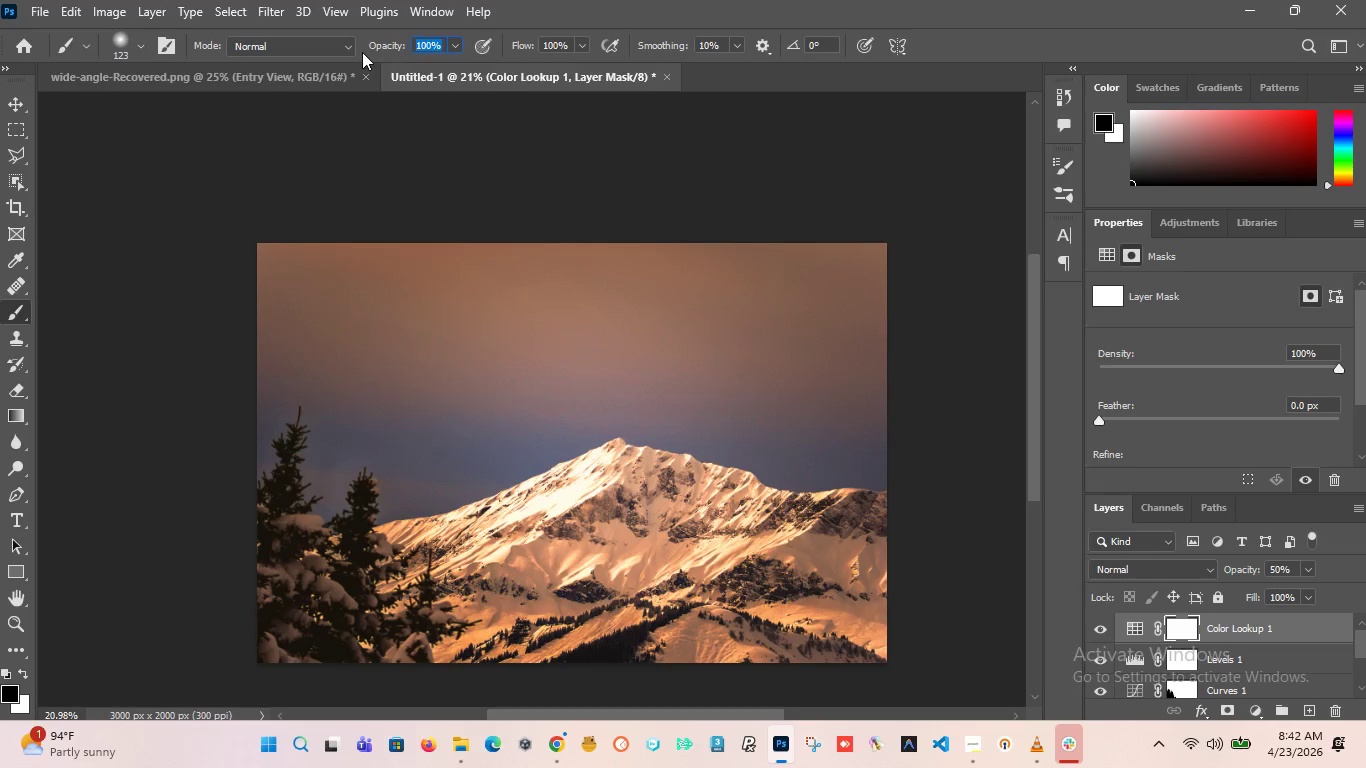 
type(50)
 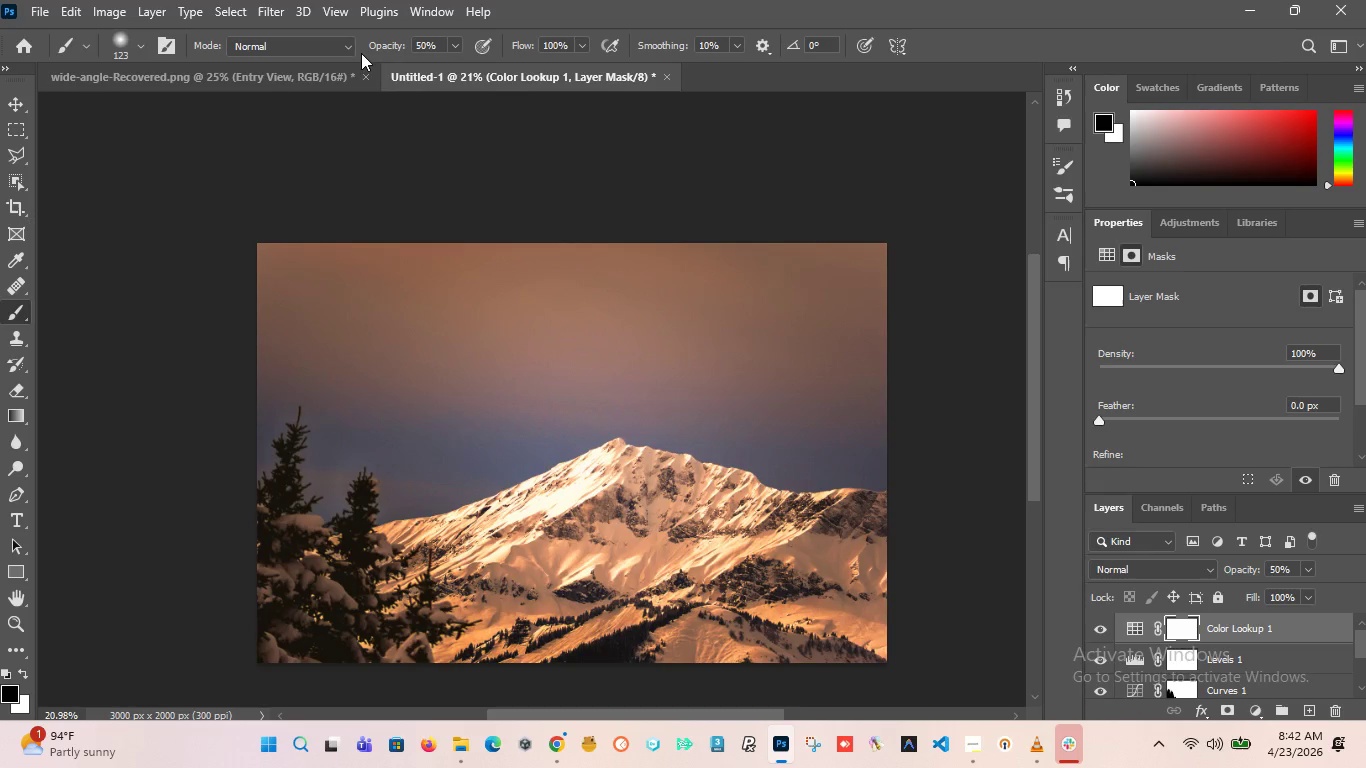 
key(Enter)
 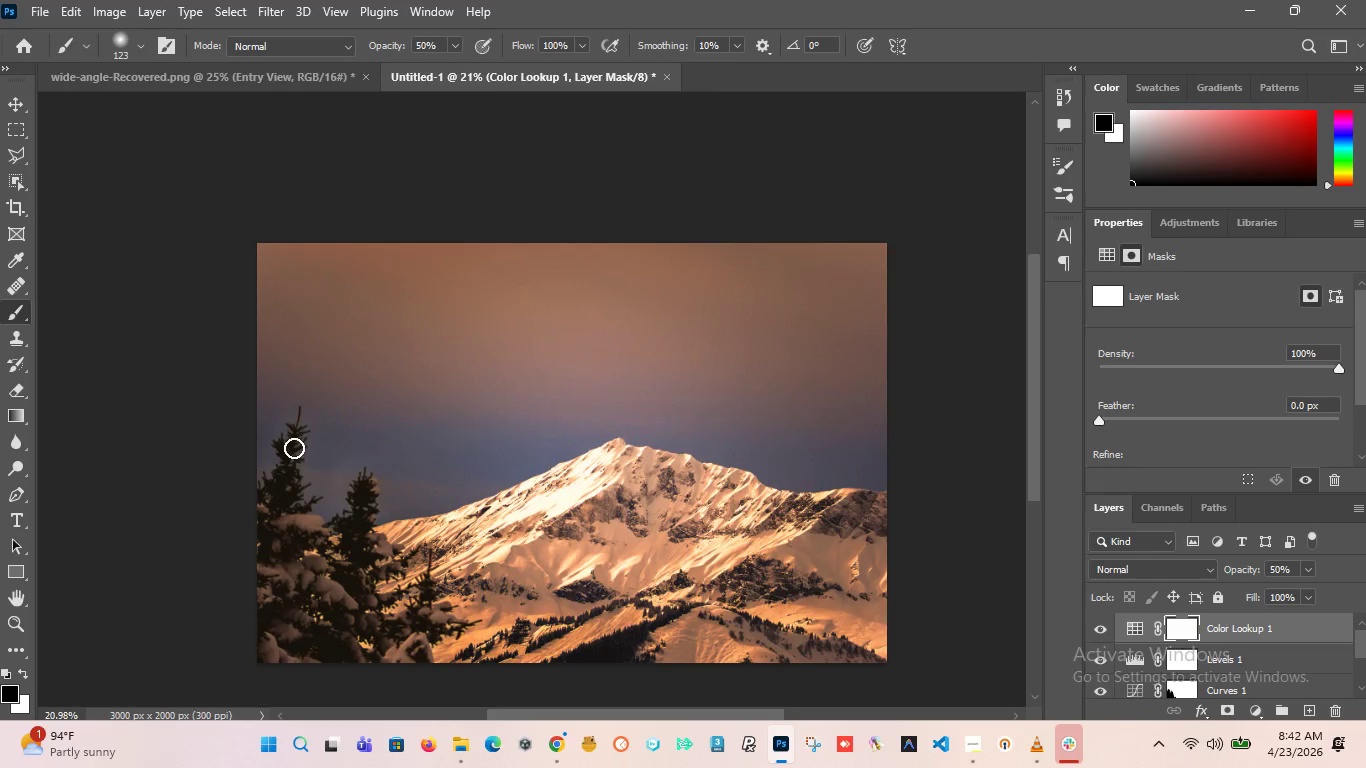 
left_click_drag(start_coordinate=[294, 436], to_coordinate=[357, 546])
 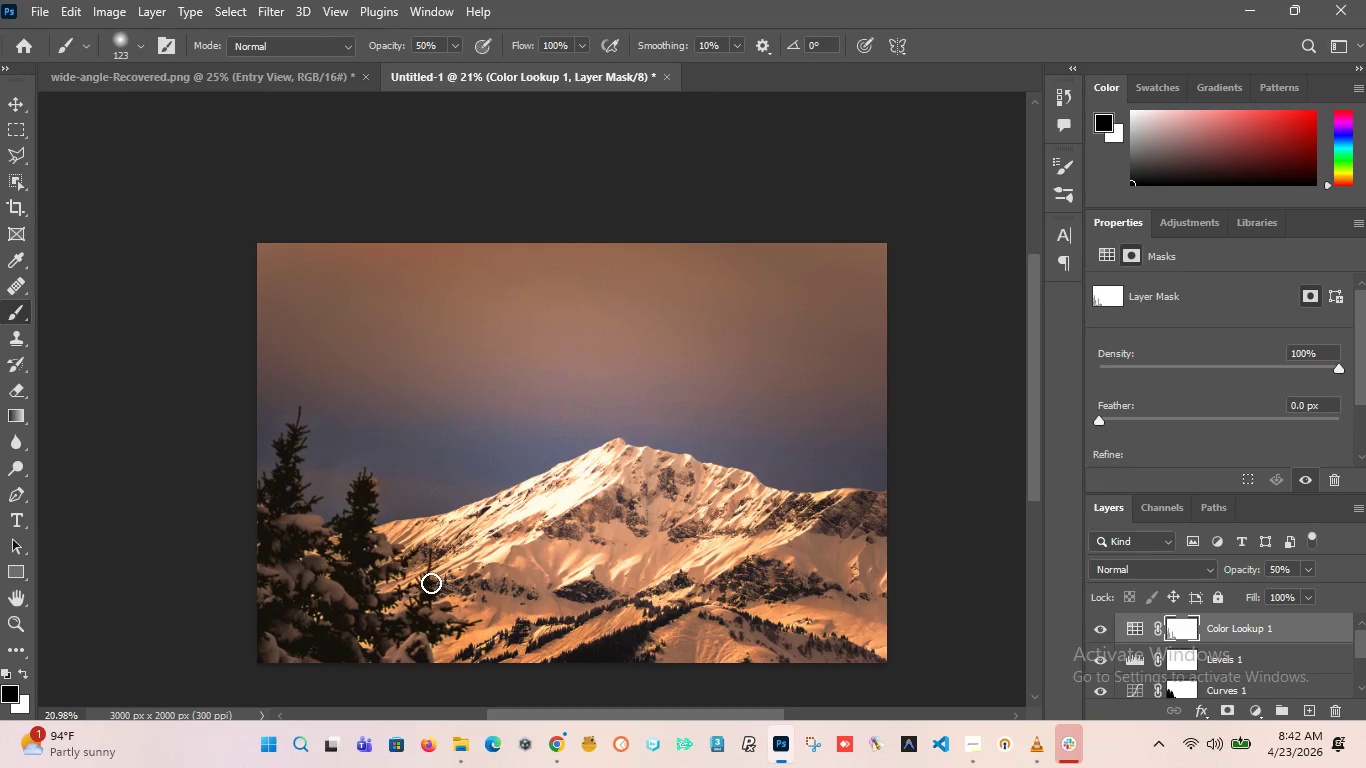 
hold_key(key=AltLeft, duration=4.83)
scroll: coordinate [483, 583], scroll_direction: down, amount: 2.0
 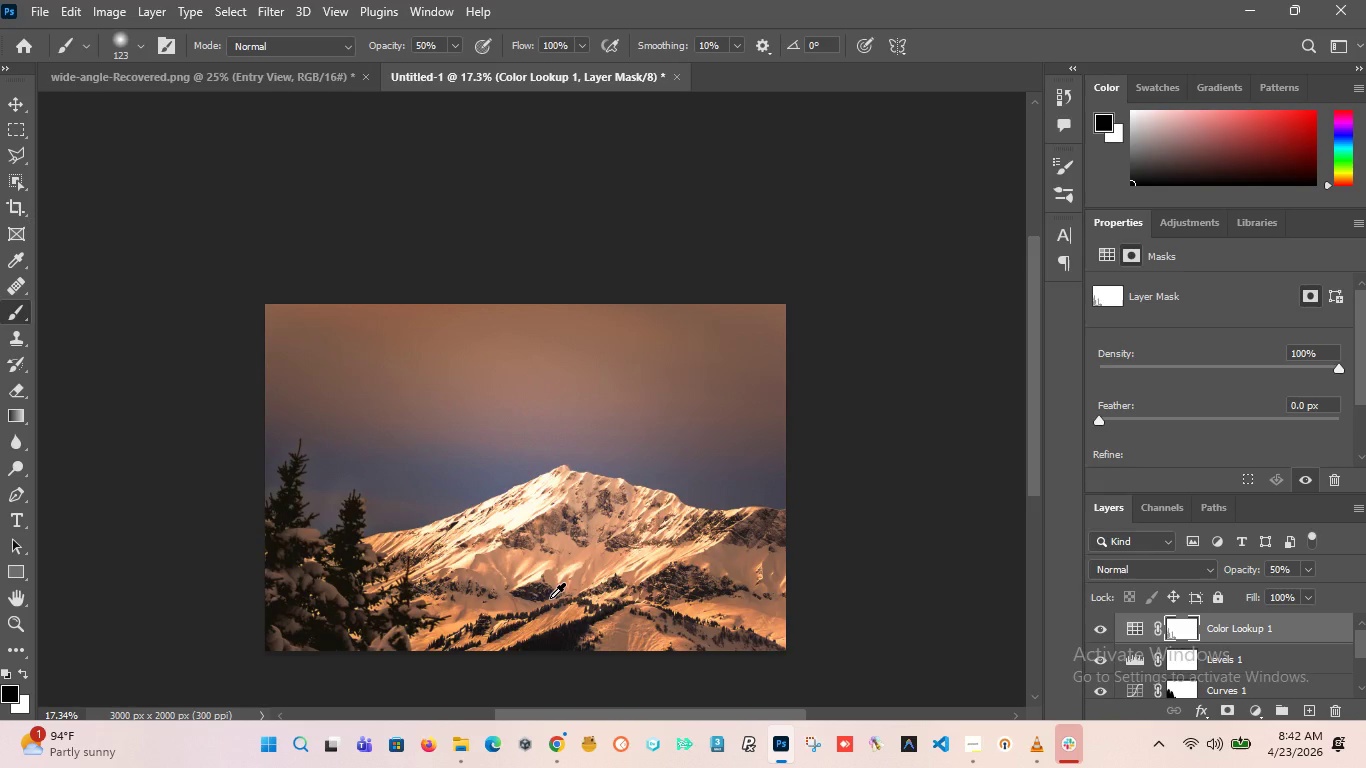 
scroll: coordinate [550, 599], scroll_direction: none, amount: 0.0
 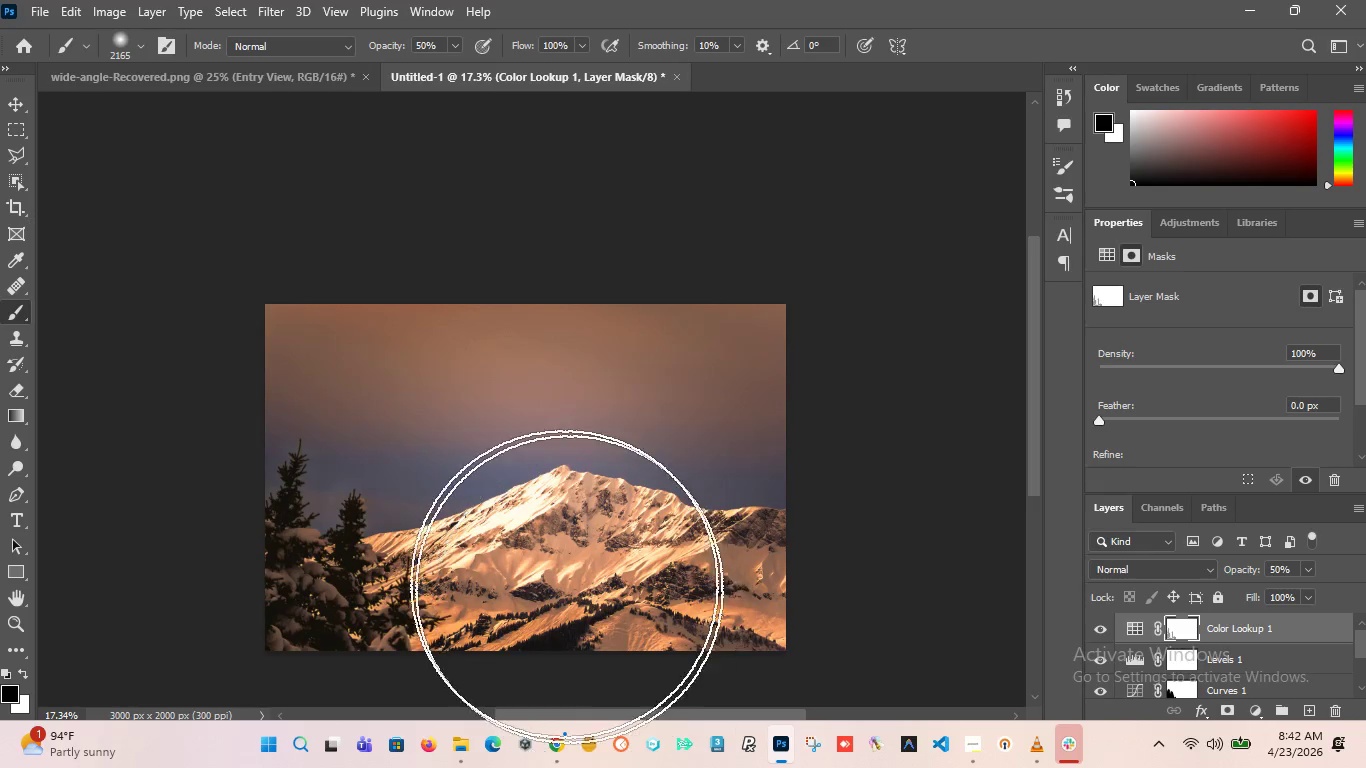 
left_click_drag(start_coordinate=[526, 519], to_coordinate=[539, 405])
 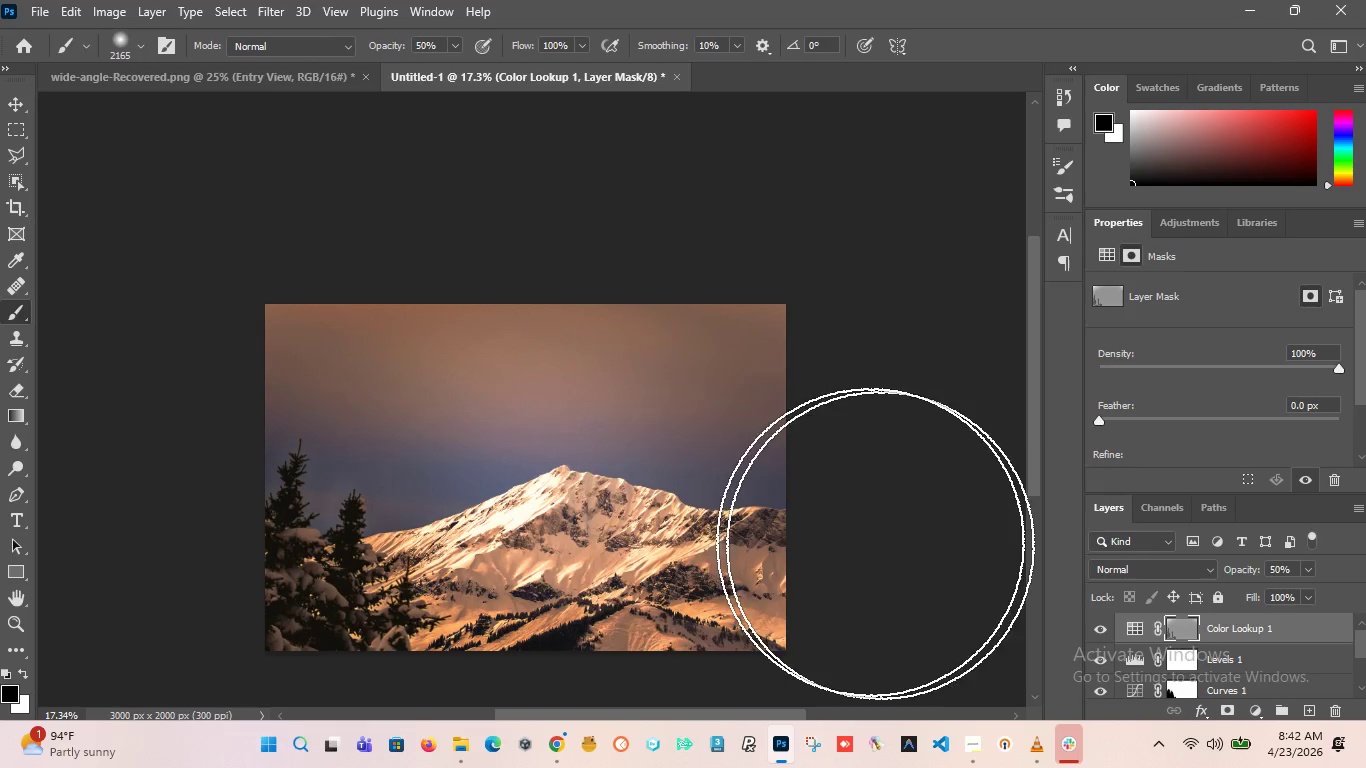 
key(Control+Z)
 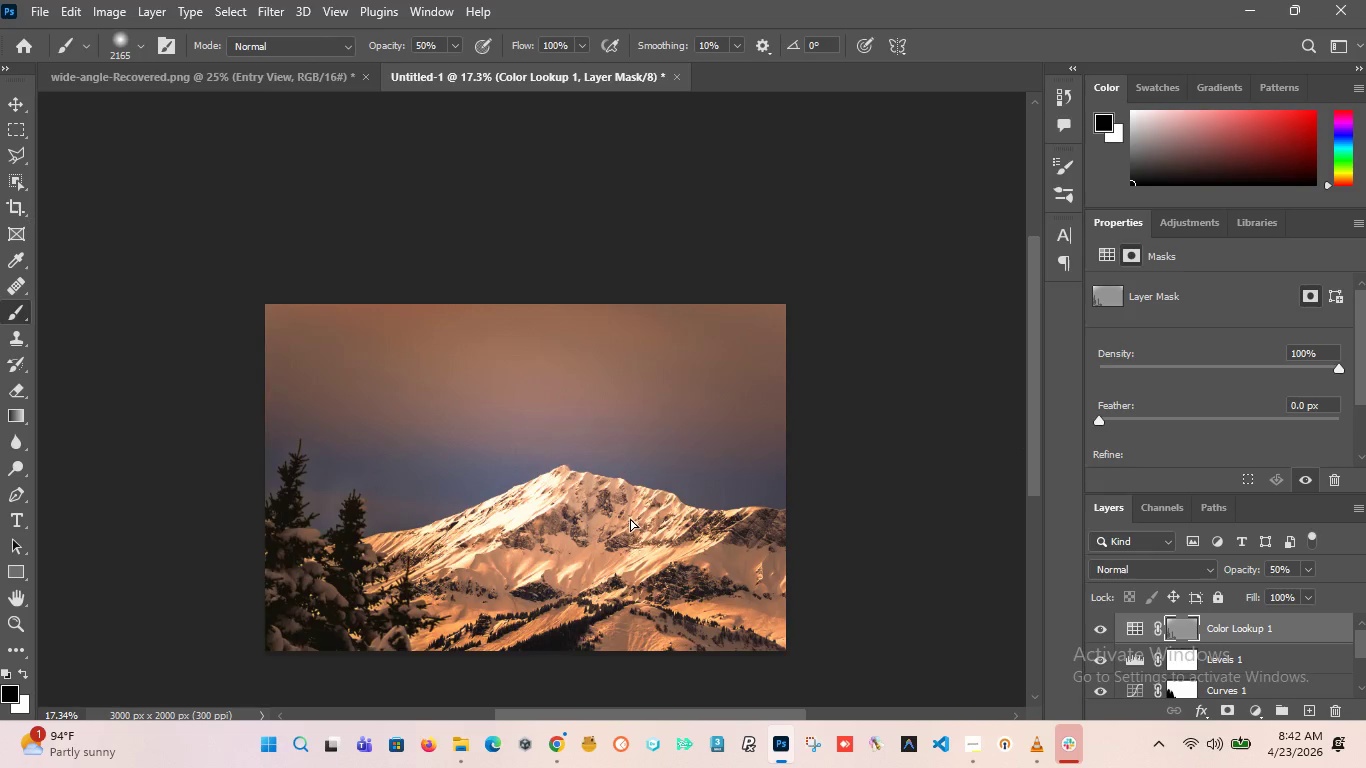 
left_click_drag(start_coordinate=[637, 510], to_coordinate=[629, 523])
 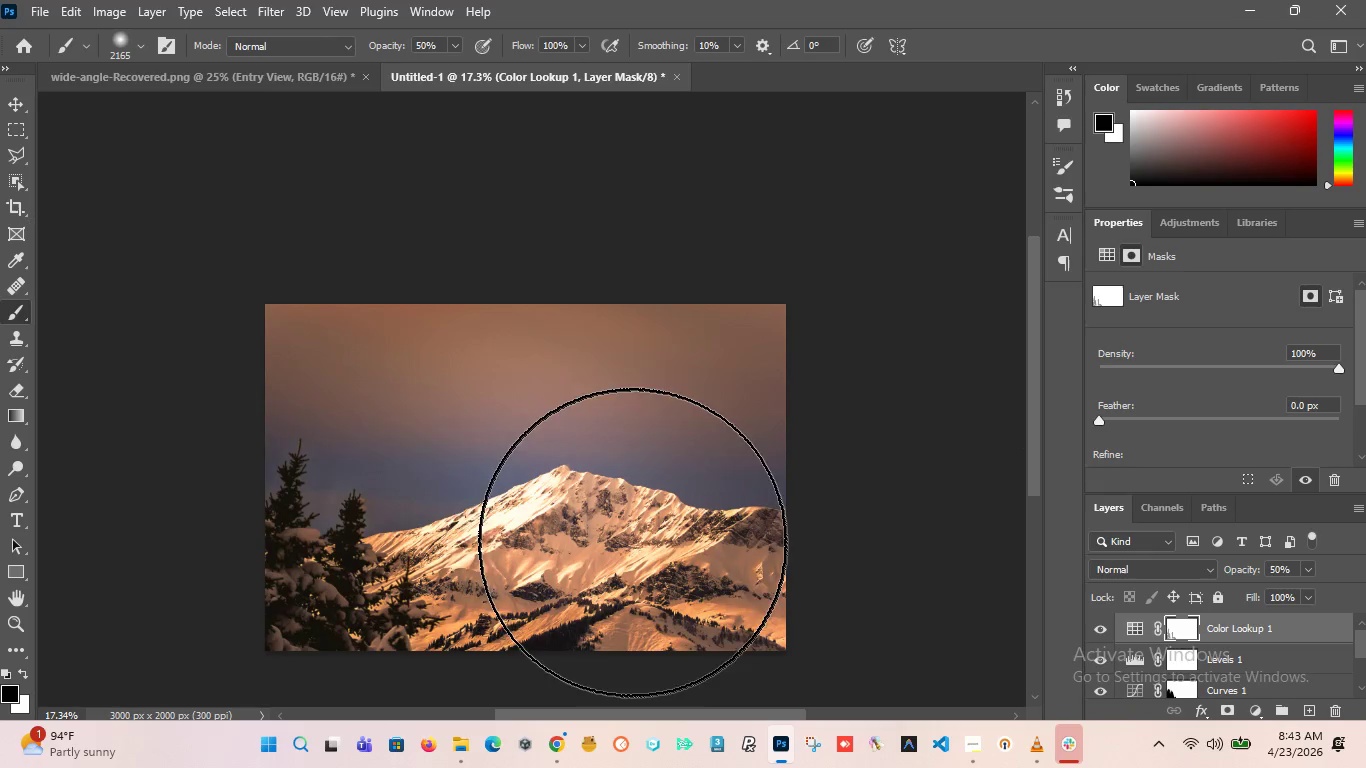 
hold_key(key=AltLeft, duration=3.08)
scroll: coordinate [599, 523], scroll_direction: down, amount: 4.0
 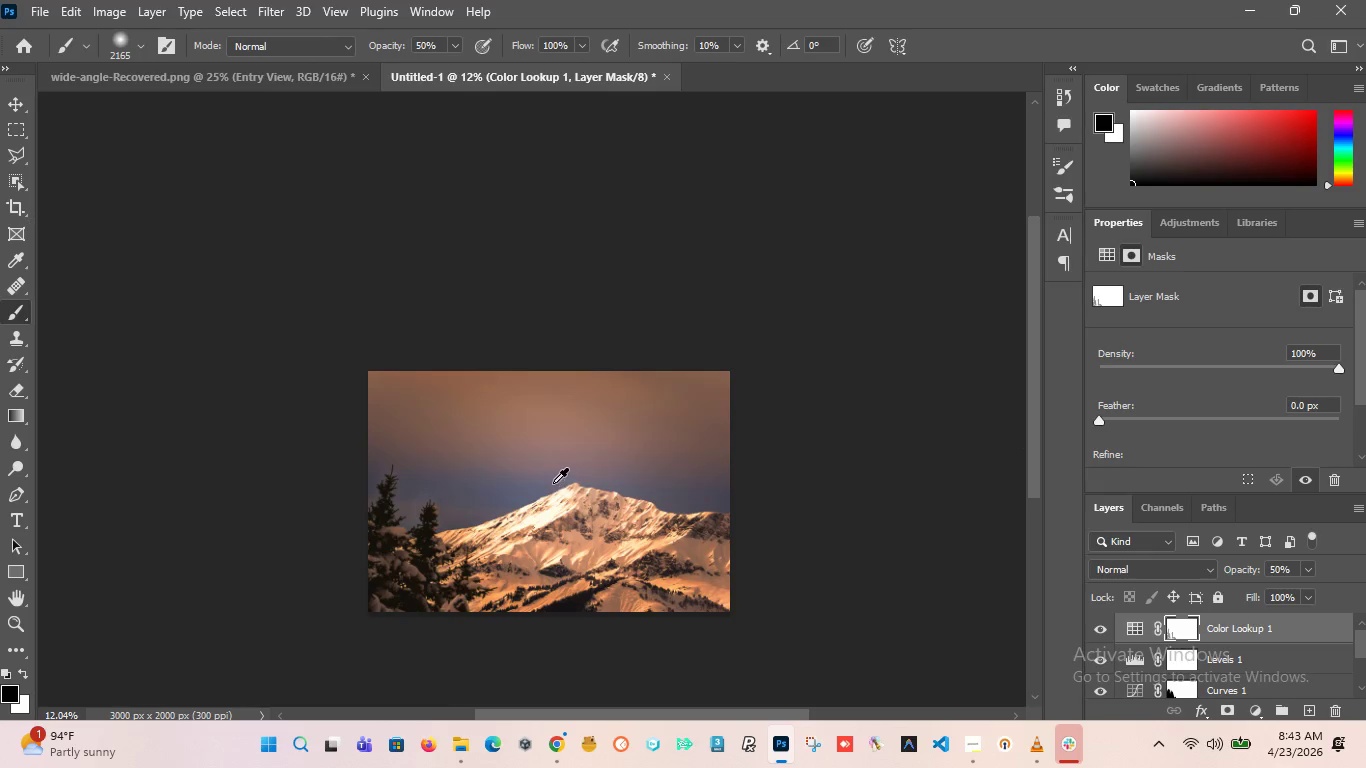 
scroll: coordinate [553, 483], scroll_direction: up, amount: 4.0
 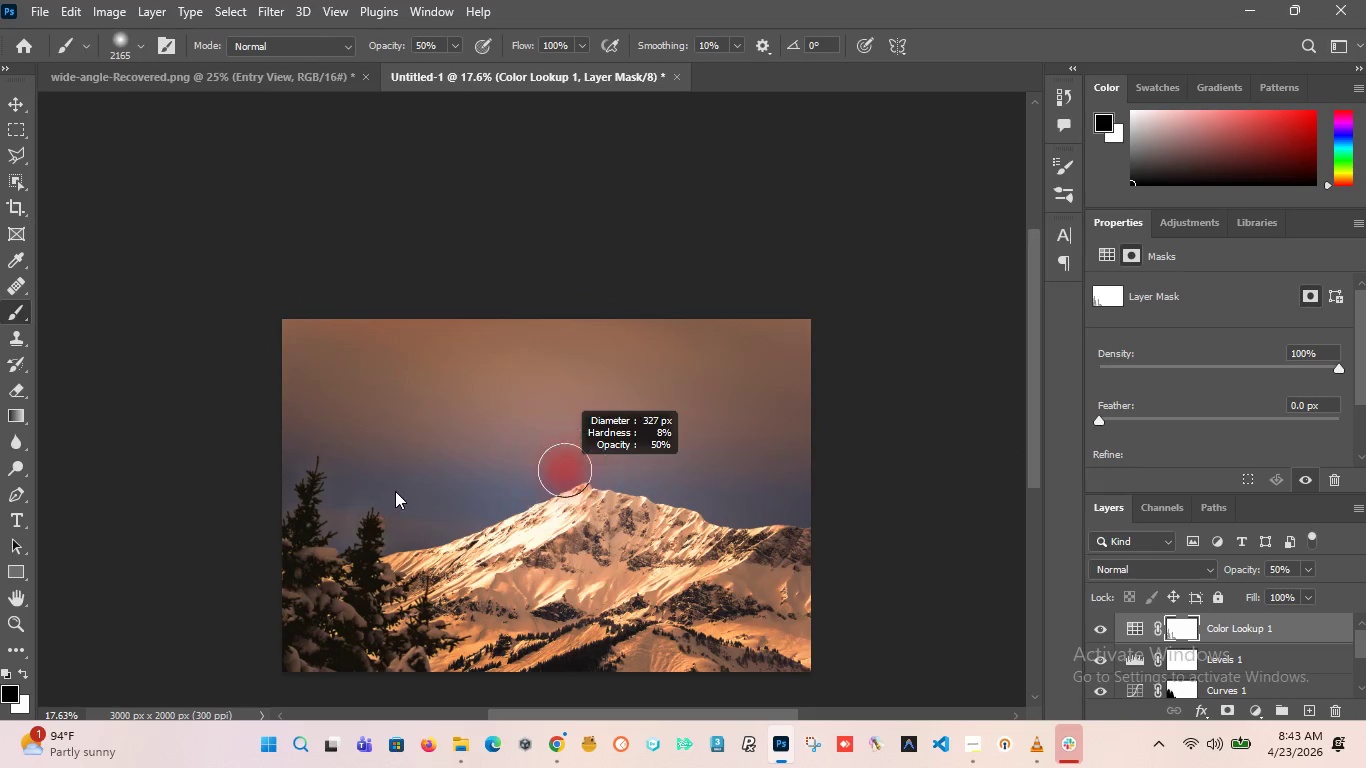 
hold_key(key=AltLeft, duration=1.78)
scroll: coordinate [552, 545], scroll_direction: up, amount: 1.0
 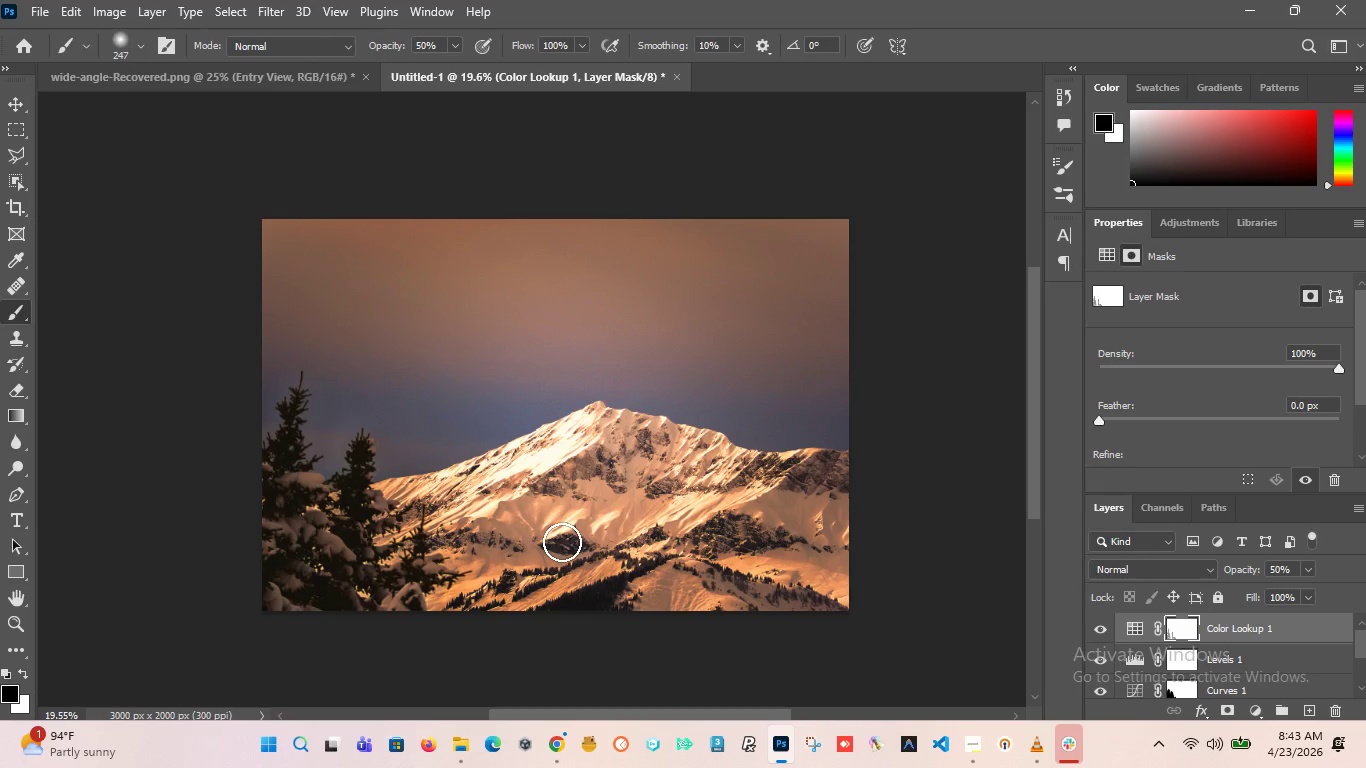 
wait(46.5)
 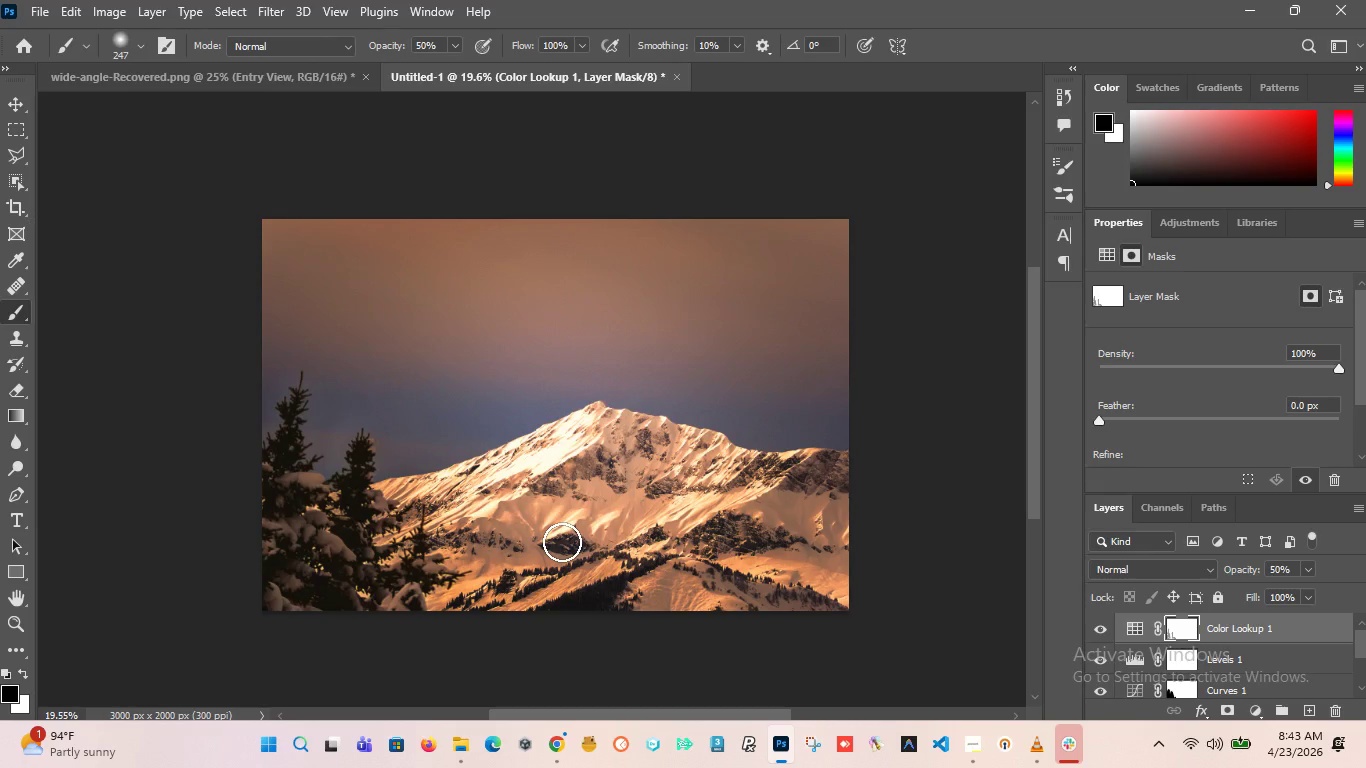 
scroll: coordinate [595, 380], scroll_direction: down, amount: 1.0
 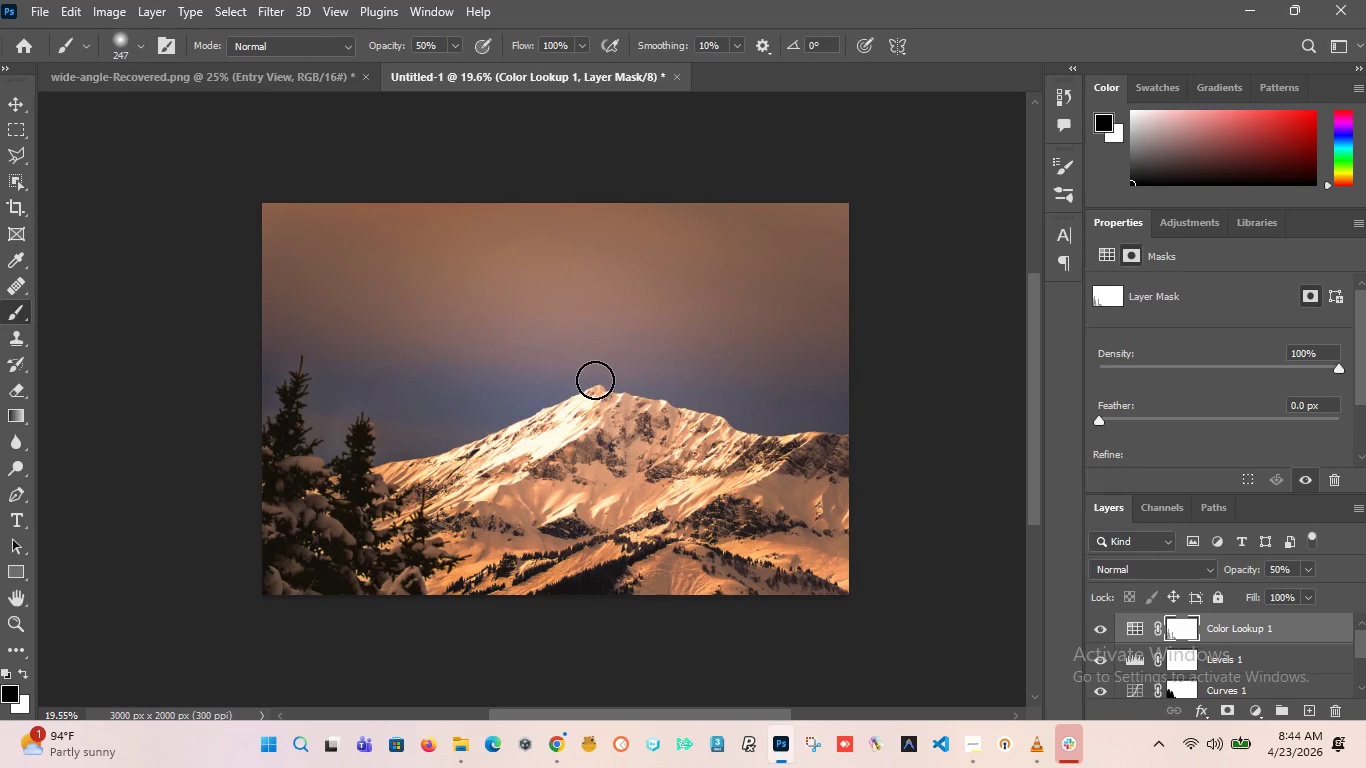 
wait(57.35)
 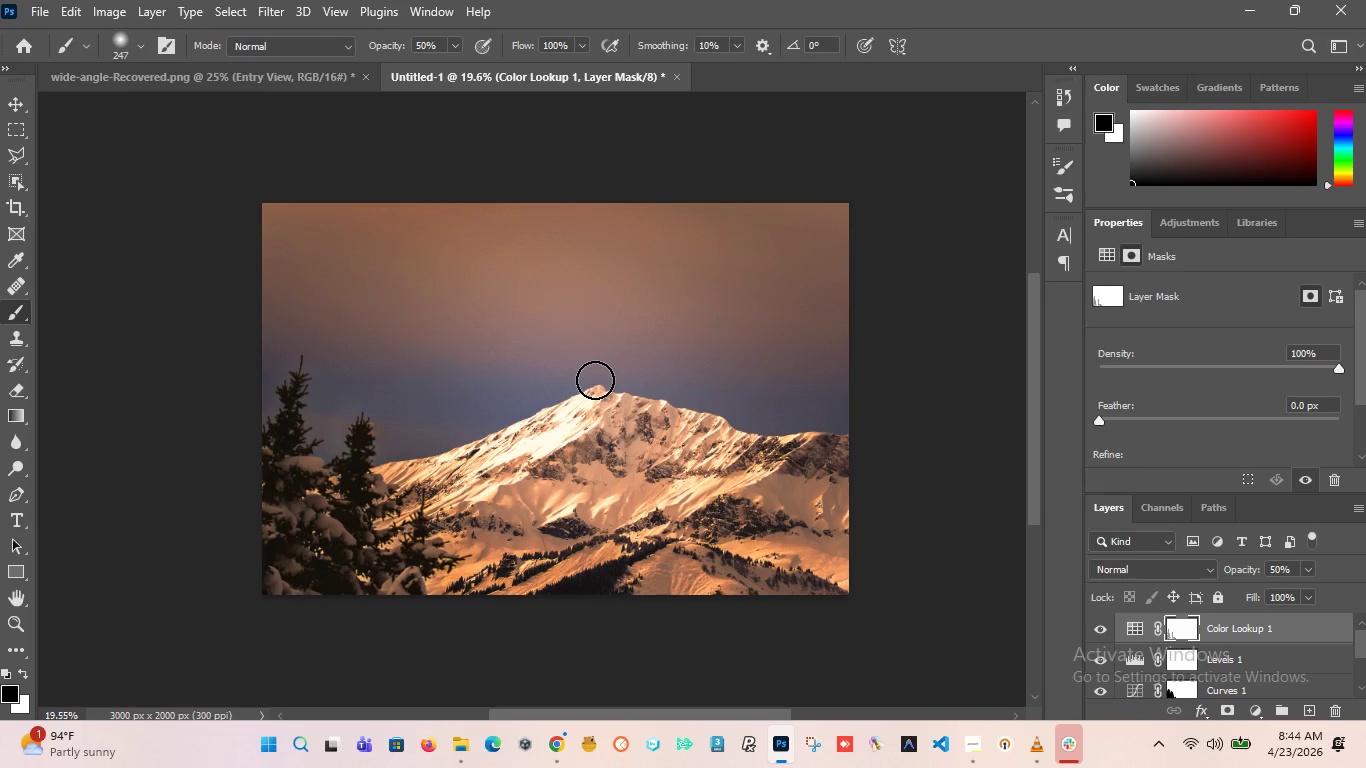 
scroll: coordinate [604, 415], scroll_direction: down, amount: 2.0
 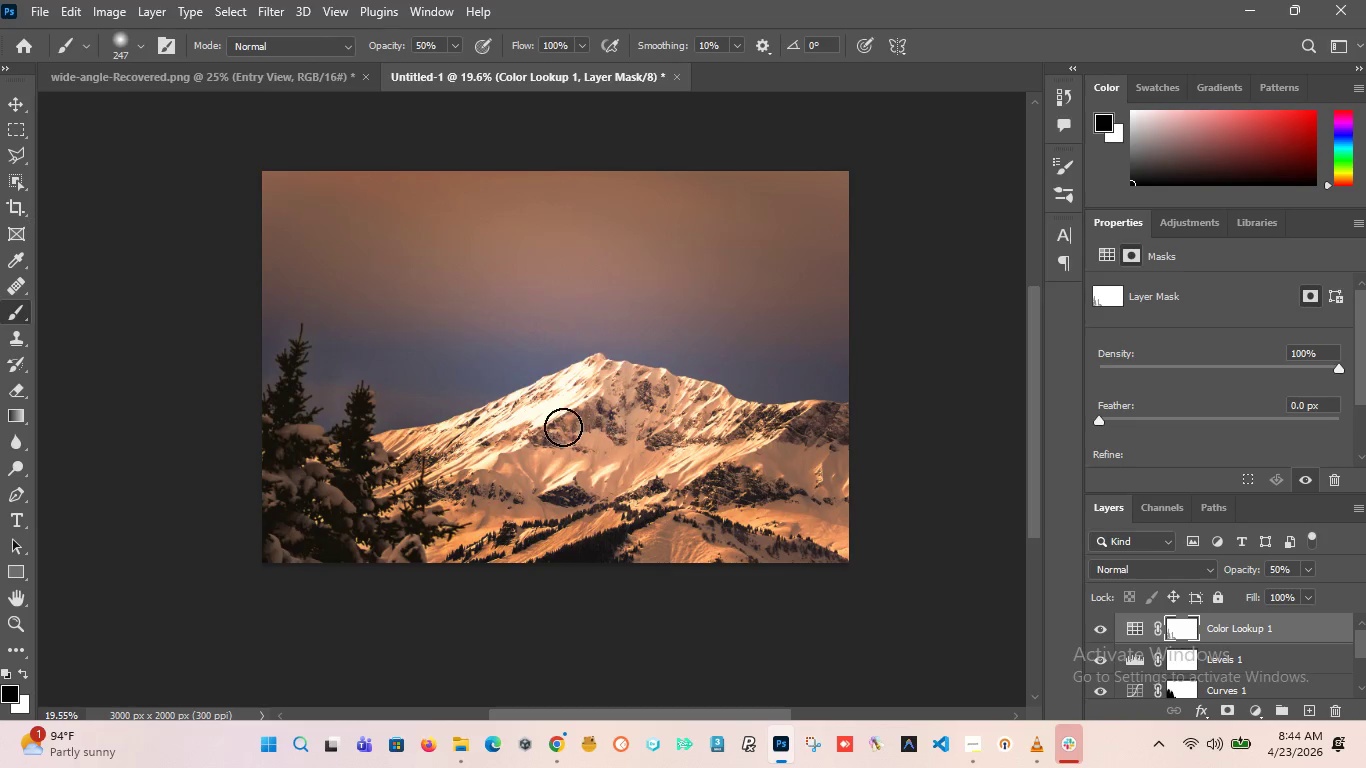 
hold_key(key=AltLeft, duration=1.52)
scroll: coordinate [550, 417], scroll_direction: up, amount: 4.0